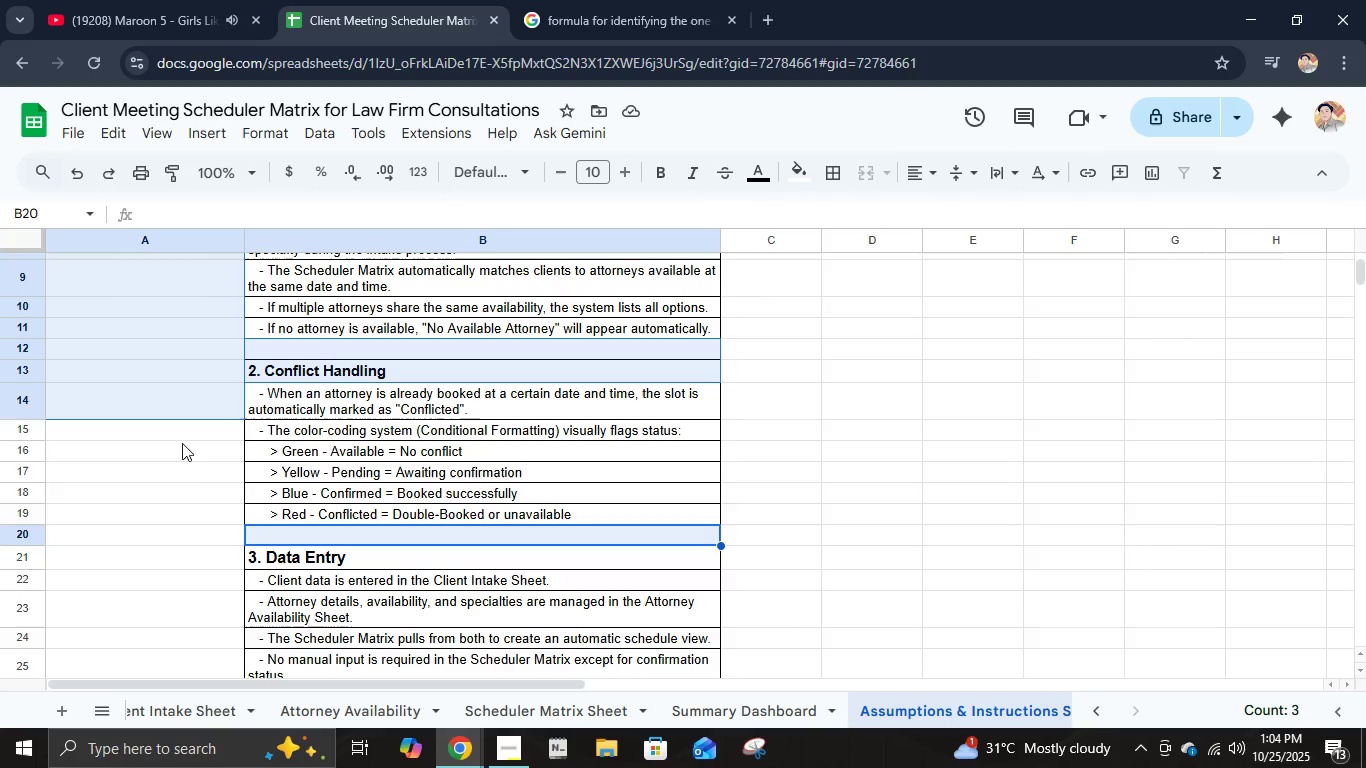 
left_click_drag(start_coordinate=[182, 443], to_coordinate=[168, 644])
 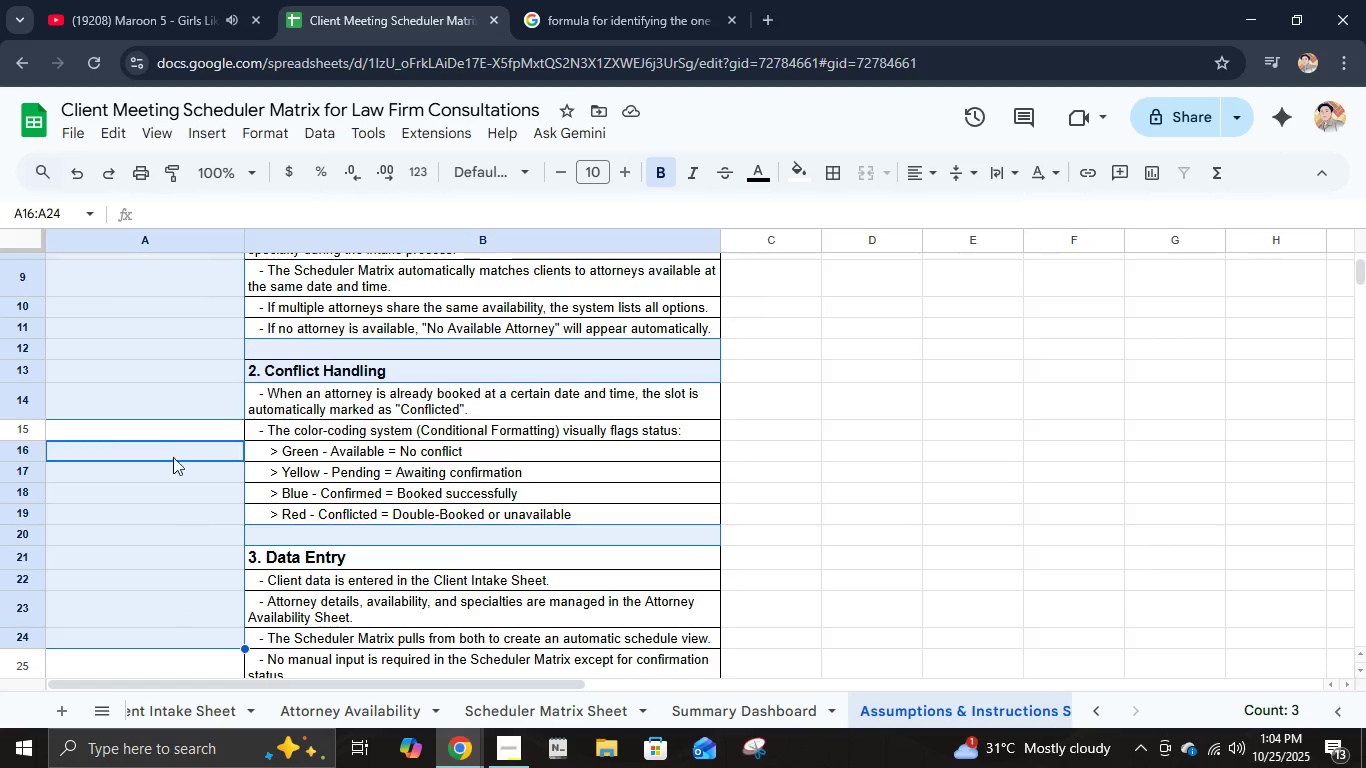 
hold_key(key=ControlLeft, duration=1.51)
left_click([167, 428])
 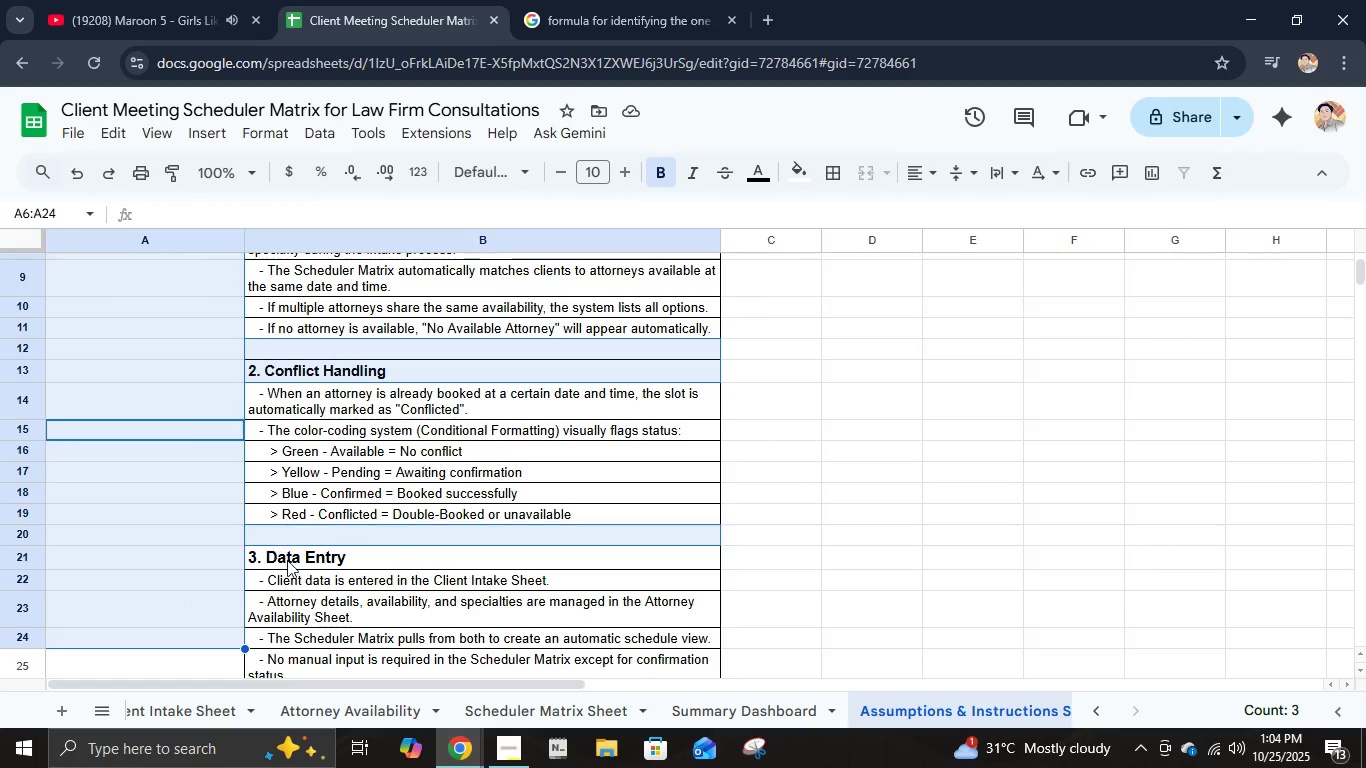 
left_click([287, 564])
 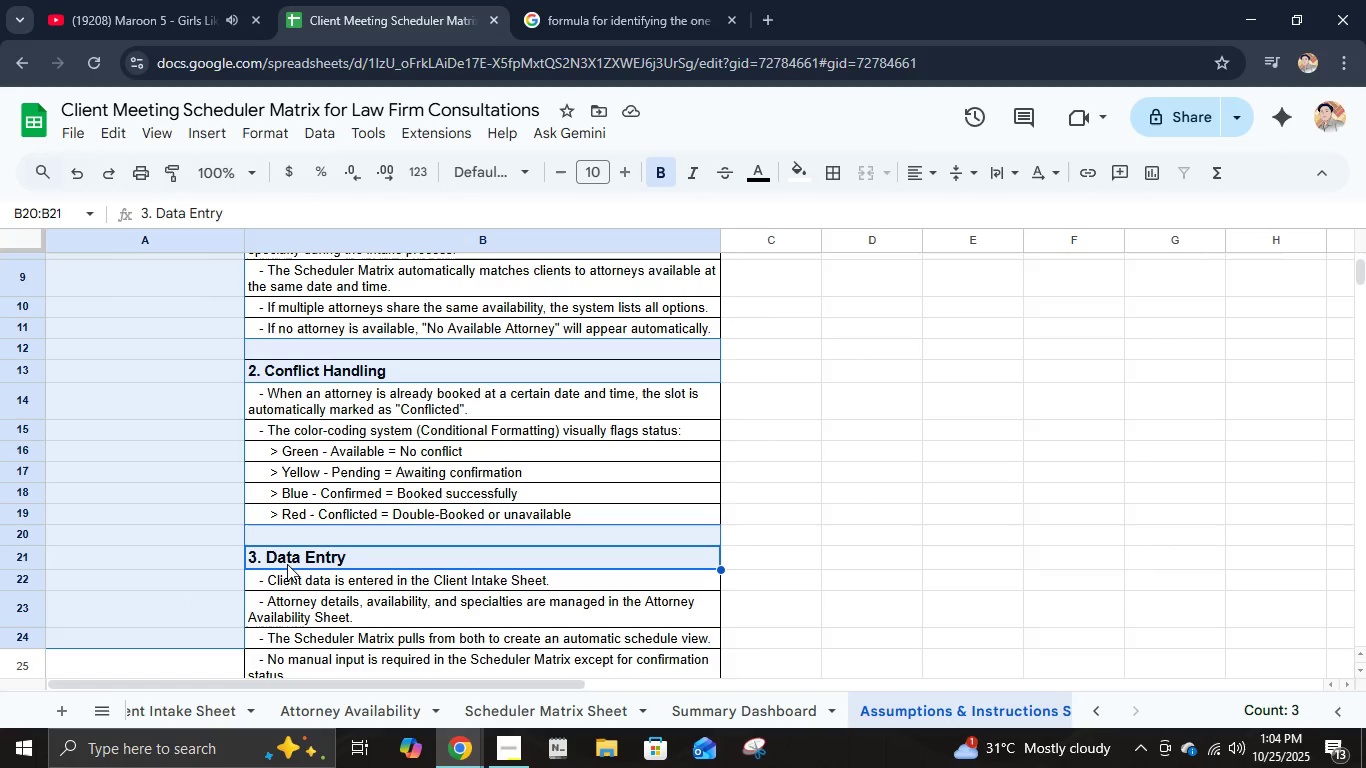 
key(Control+ControlLeft)
 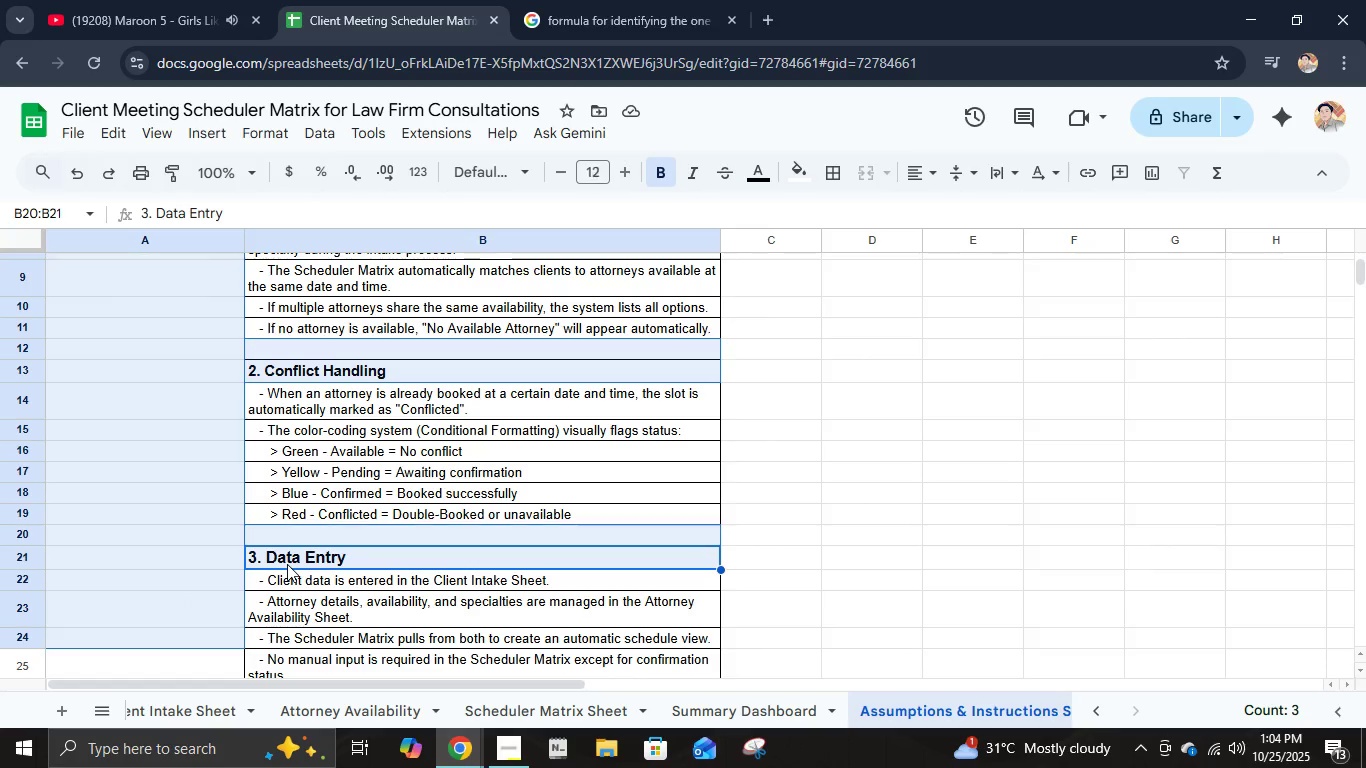 
key(Control+ControlLeft)
 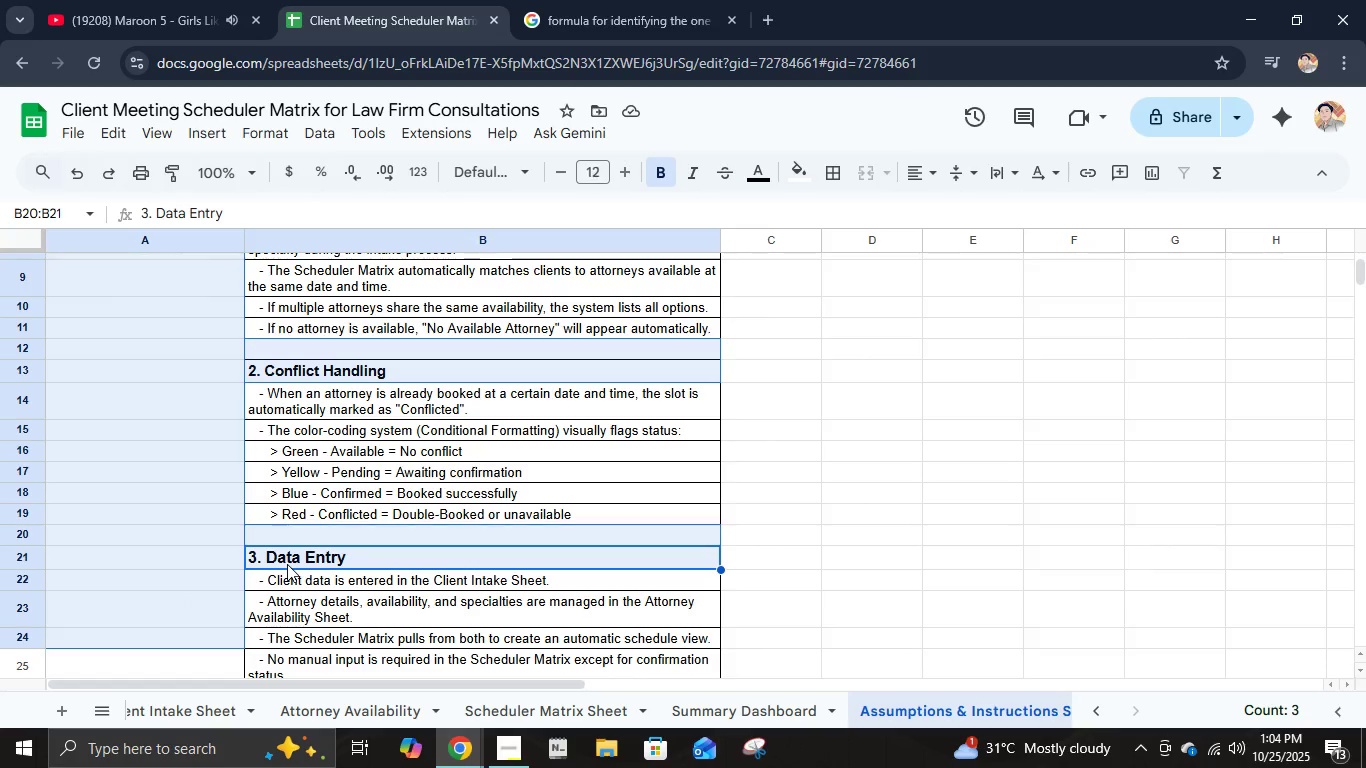 
key(Control+ControlLeft)
 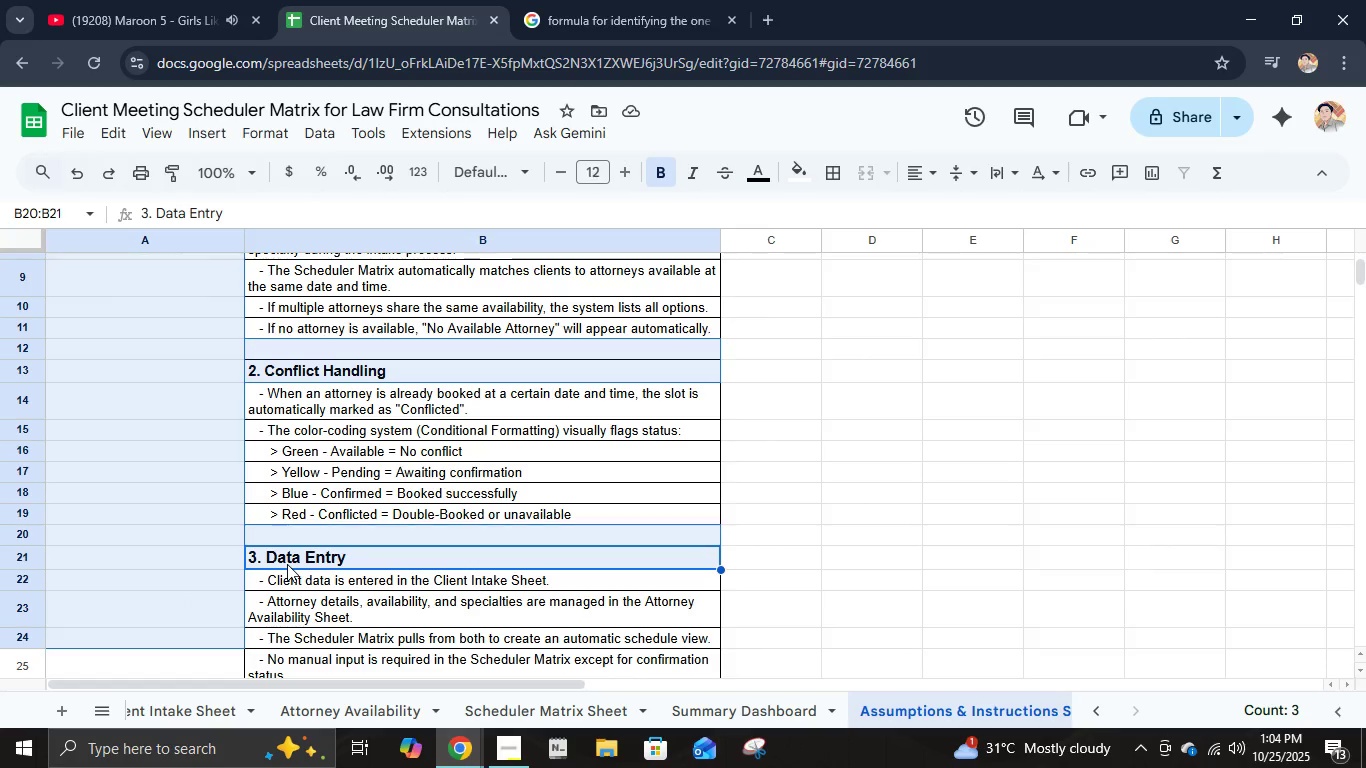 
key(Control+ControlLeft)
 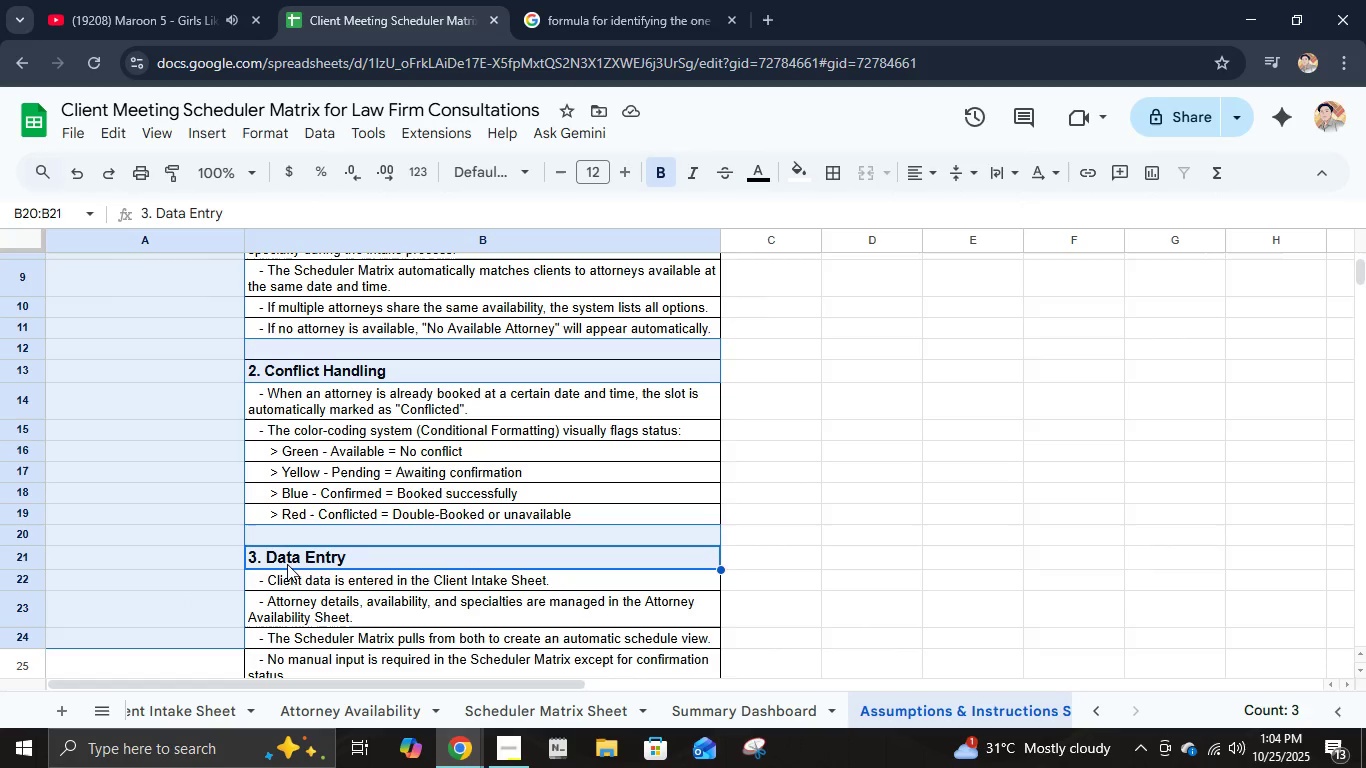 
key(Control+ControlLeft)
 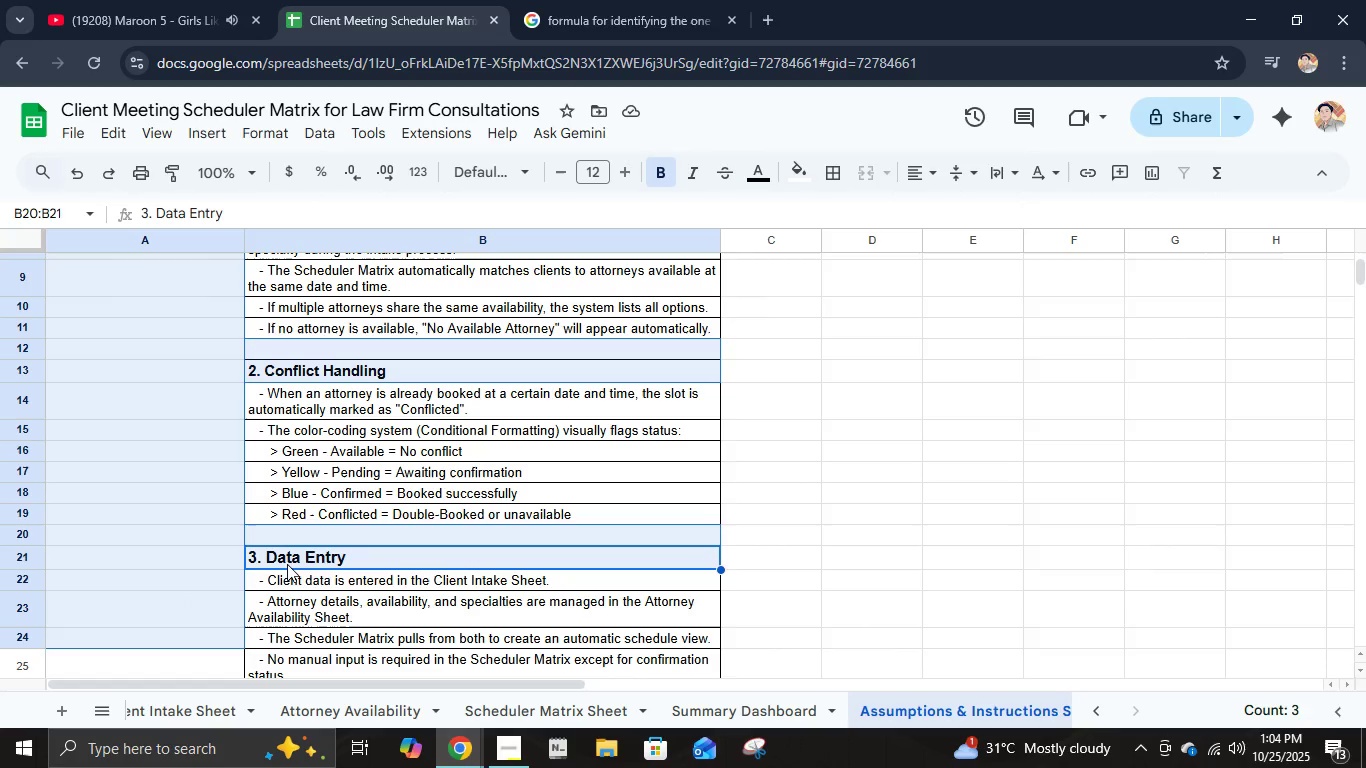 
key(Control+ControlLeft)
 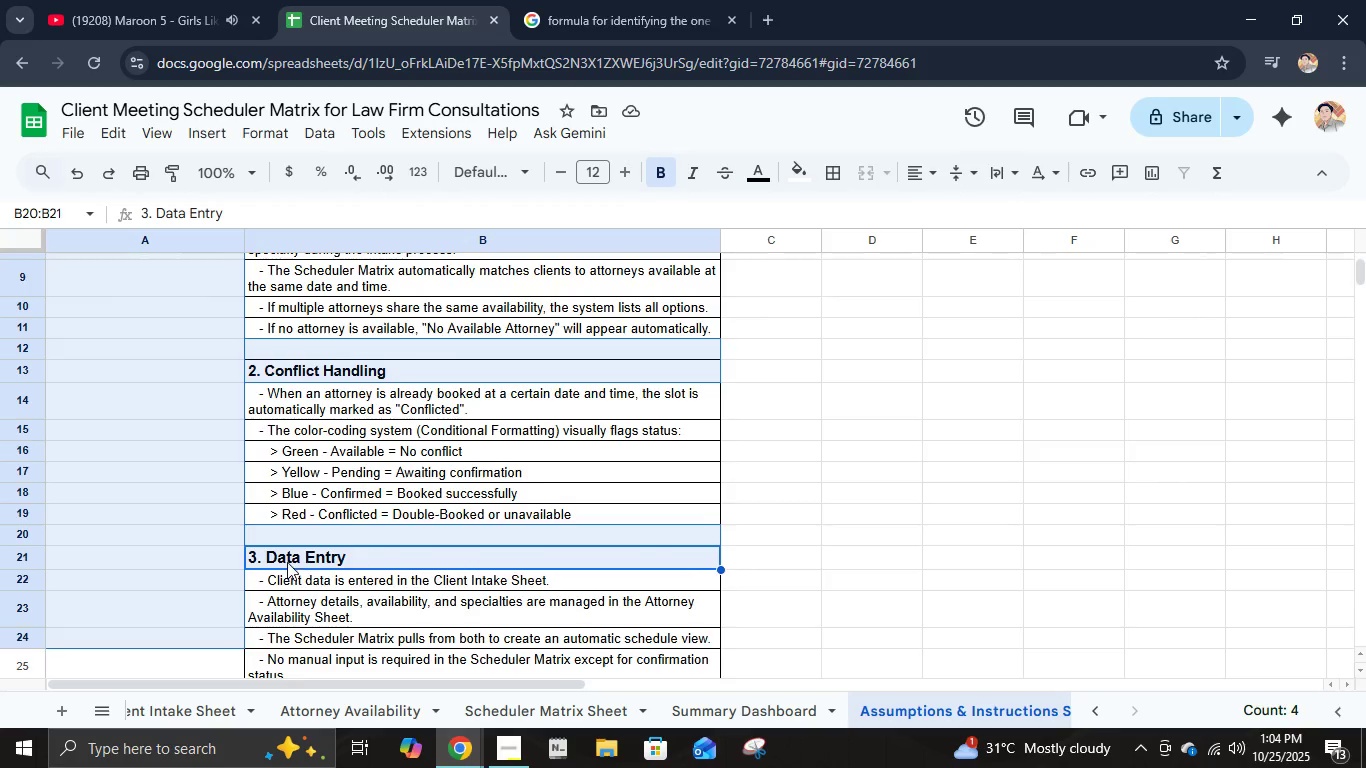 
scroll: coordinate [287, 558], scroll_direction: down, amount: 3.0
 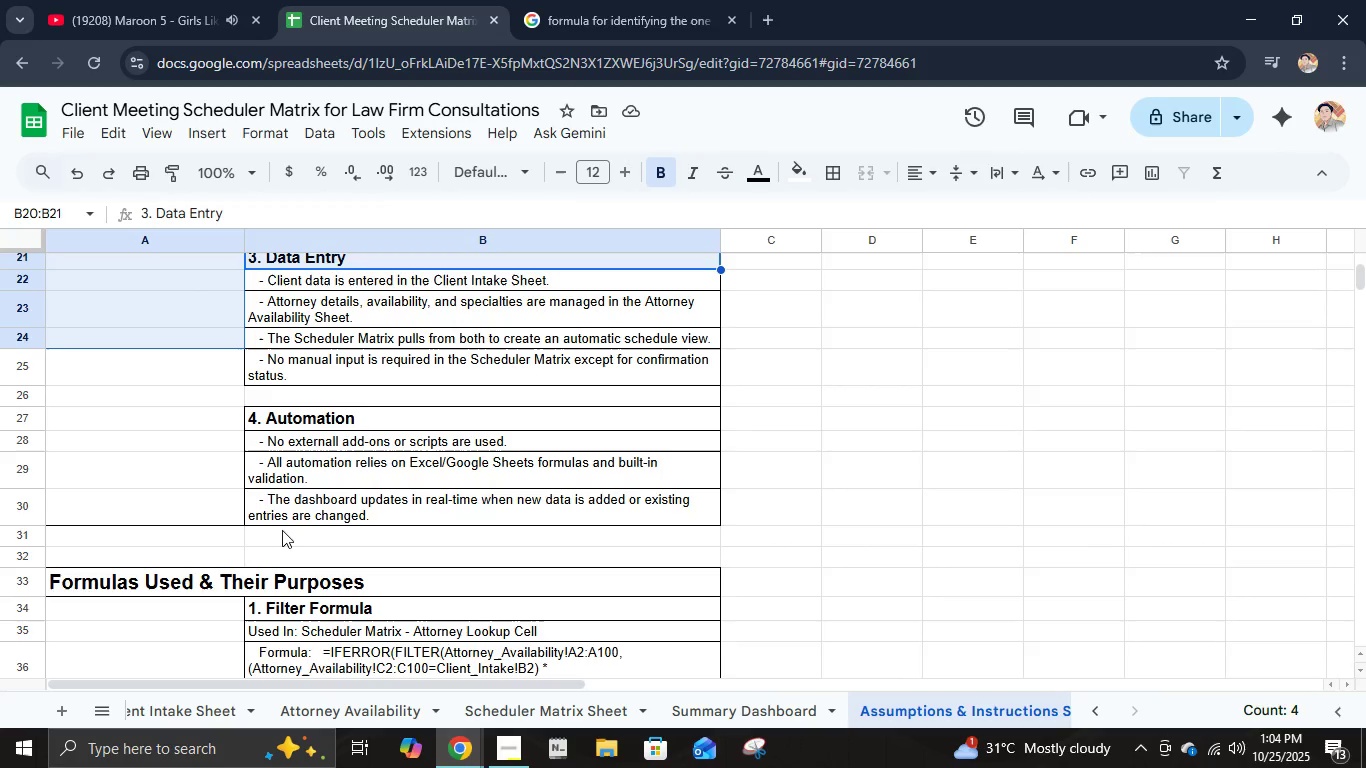 
hold_key(key=ControlLeft, duration=1.5)
left_click([263, 399])
 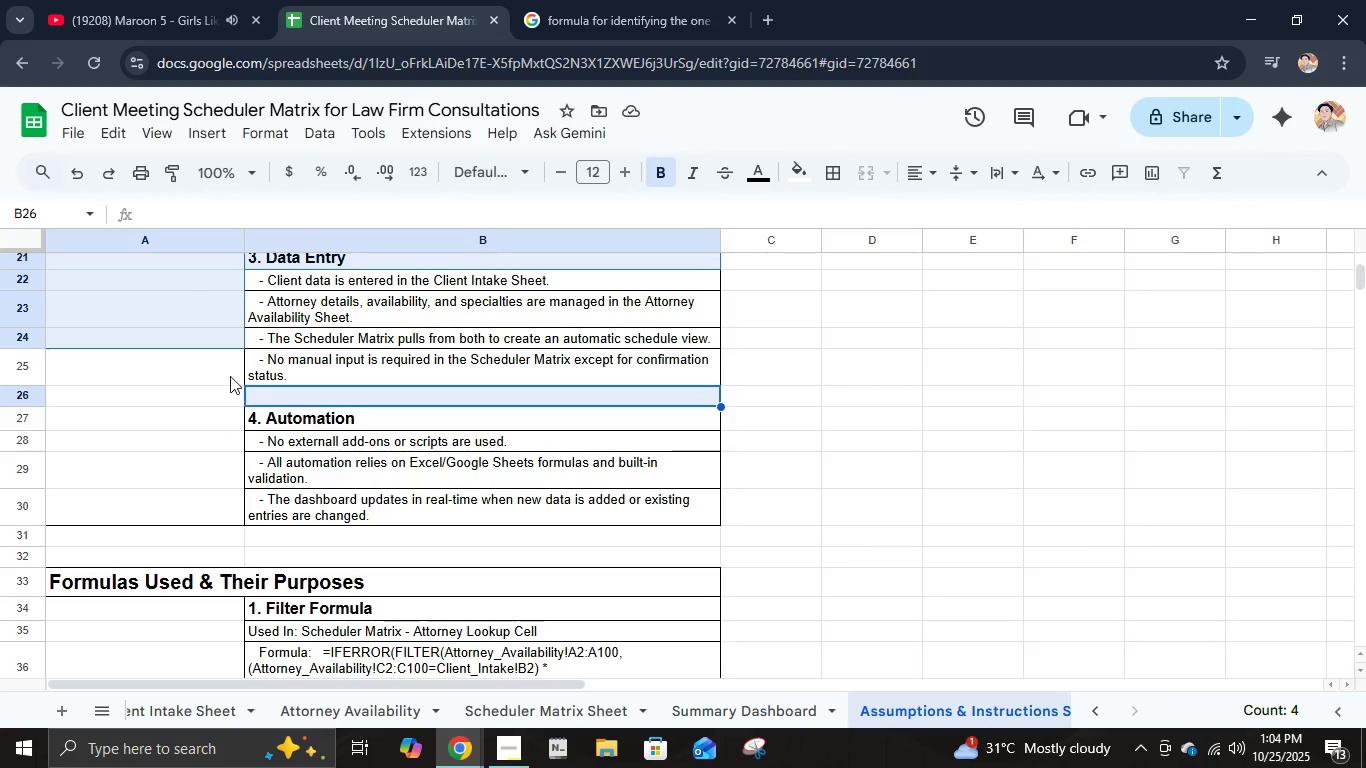 
left_click_drag(start_coordinate=[222, 364], to_coordinate=[193, 512])
 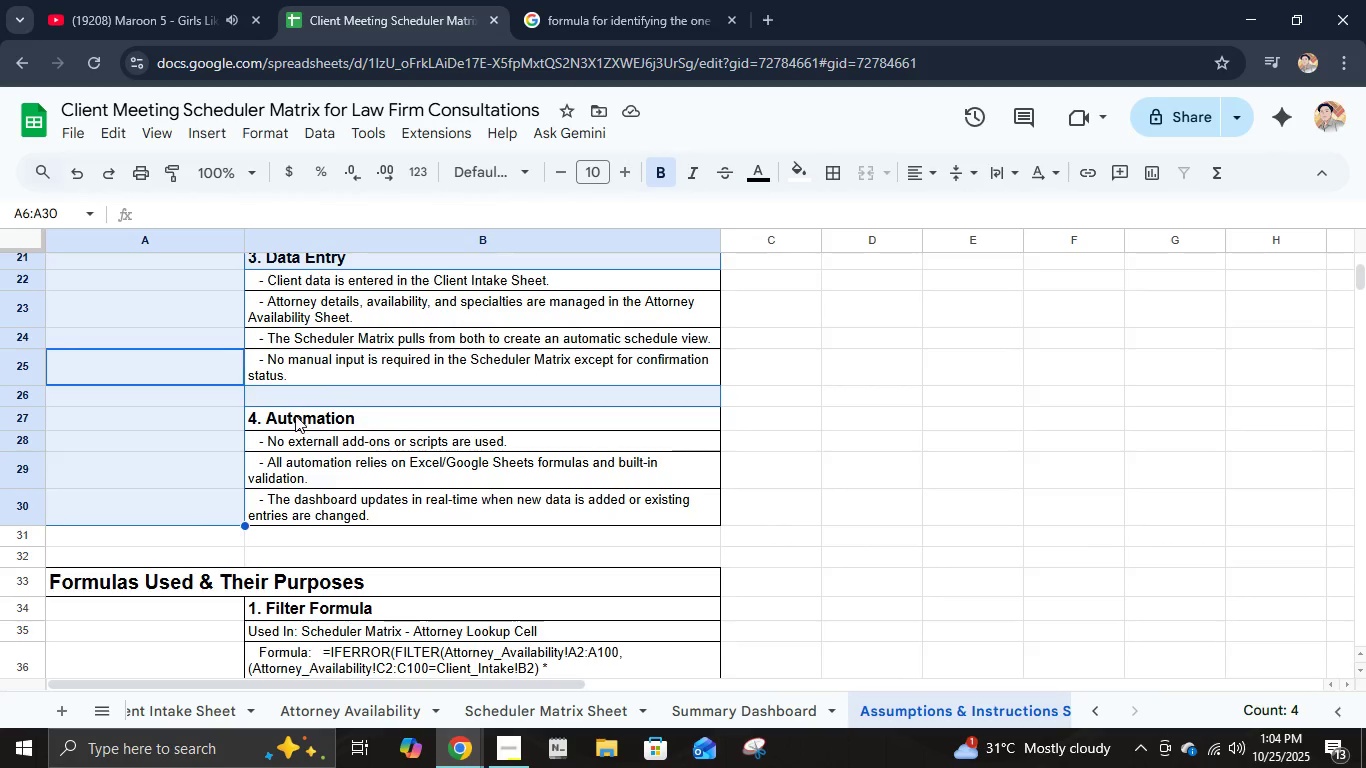 
hold_key(key=ControlLeft, duration=1.01)
left_click([295, 415])
 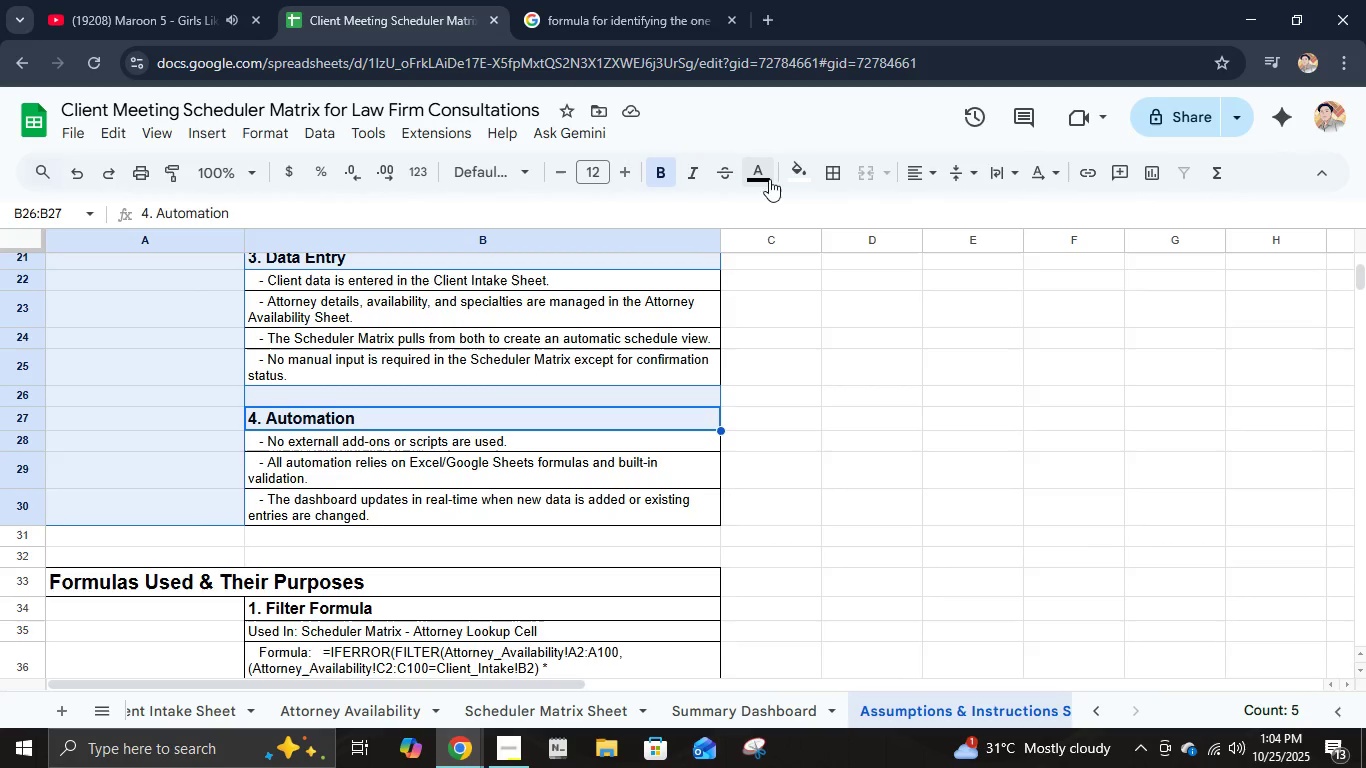 
left_click([790, 172])
 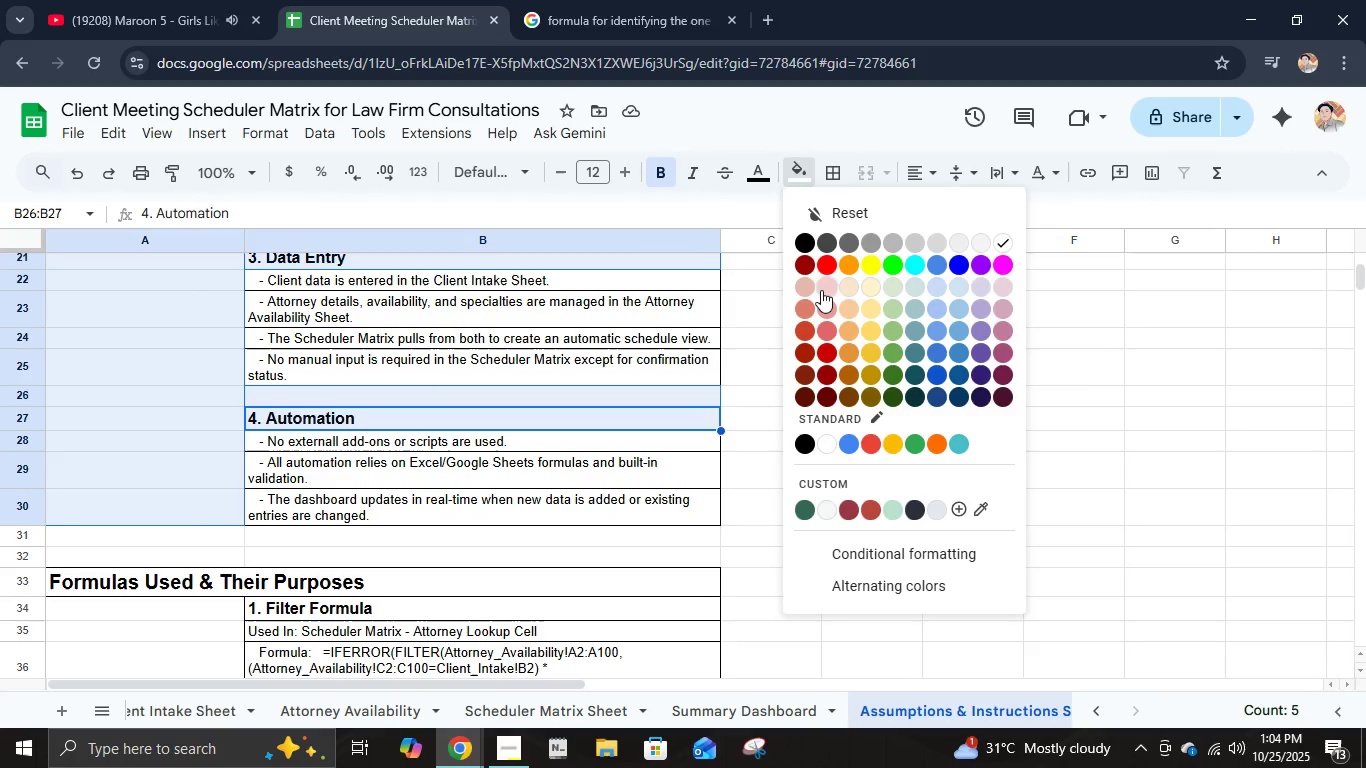 
left_click([821, 290])
 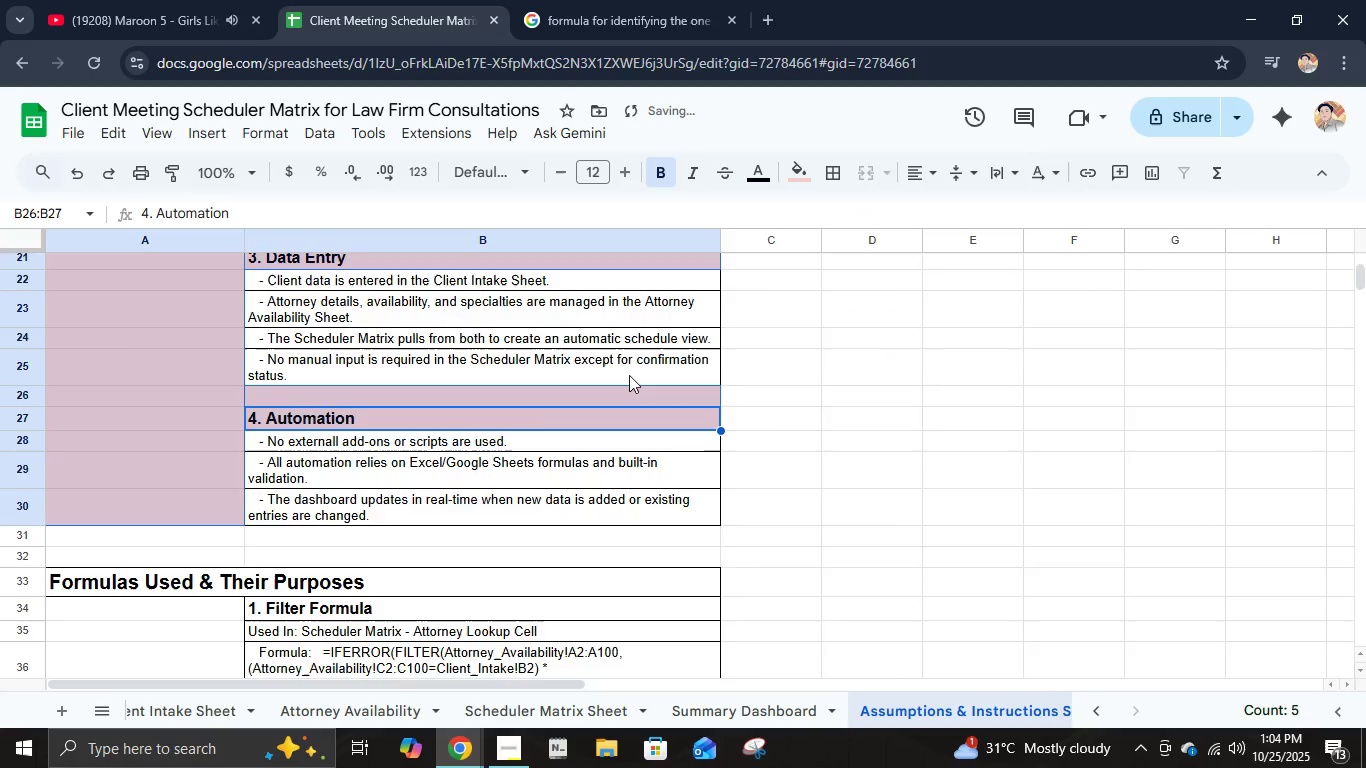 
scroll: coordinate [629, 375], scroll_direction: up, amount: 8.0
 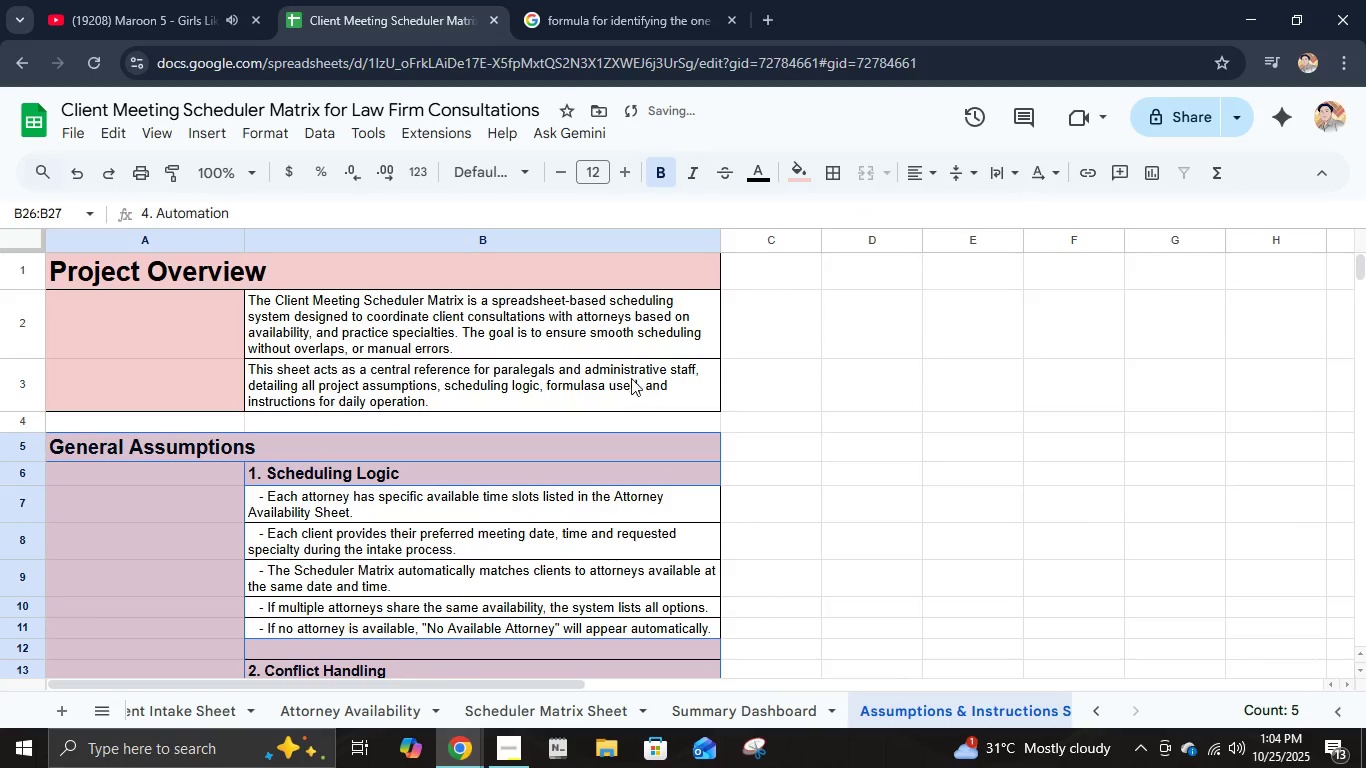 
scroll: coordinate [631, 378], scroll_direction: down, amount: 8.0
 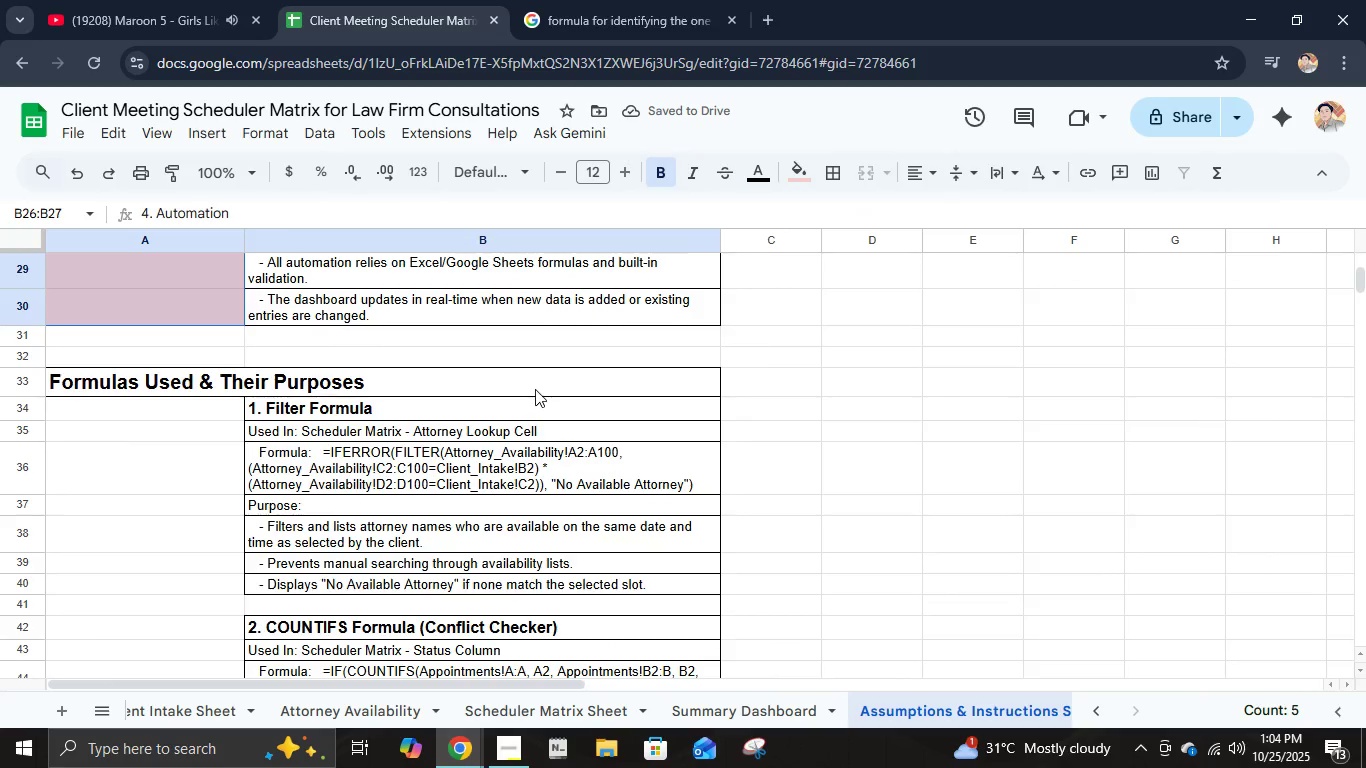 
left_click_drag(start_coordinate=[535, 389], to_coordinate=[541, 404])
 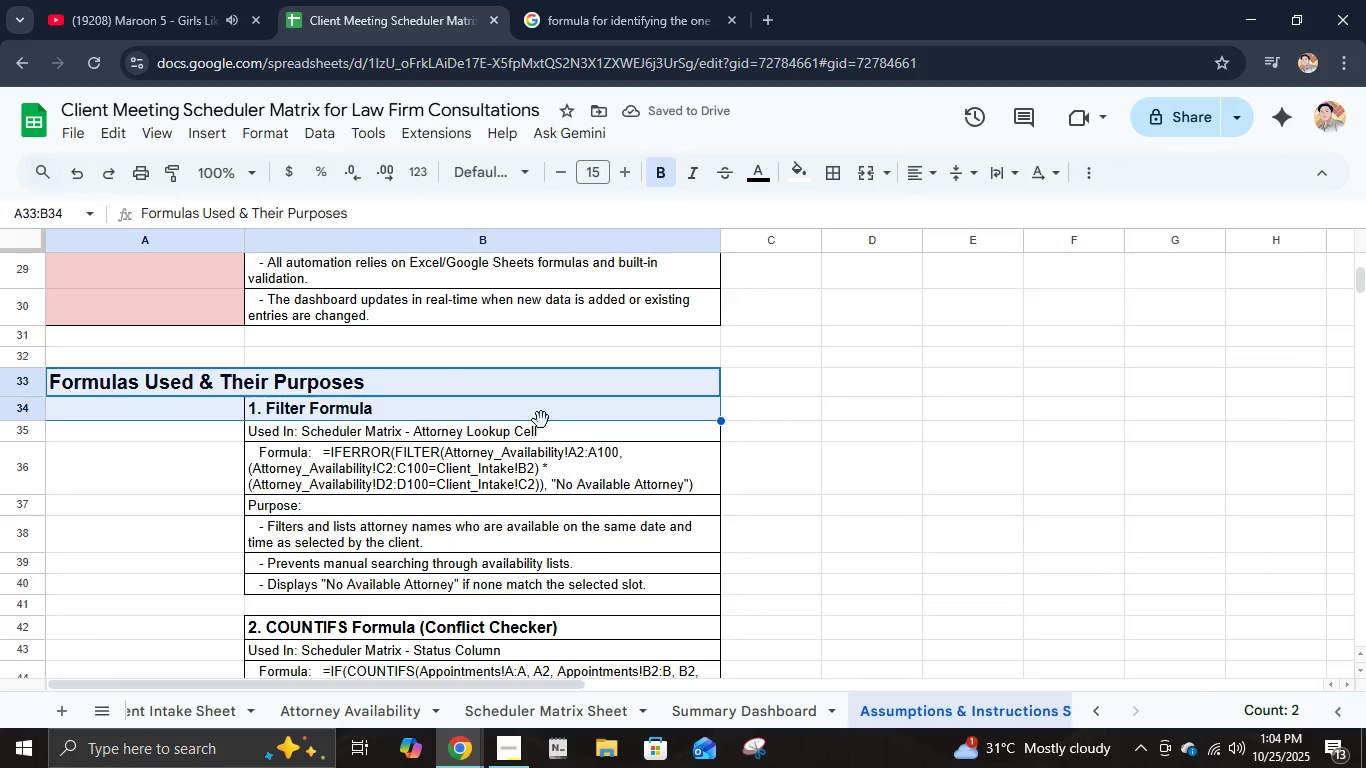 
scroll: coordinate [541, 420], scroll_direction: down, amount: 1.0
 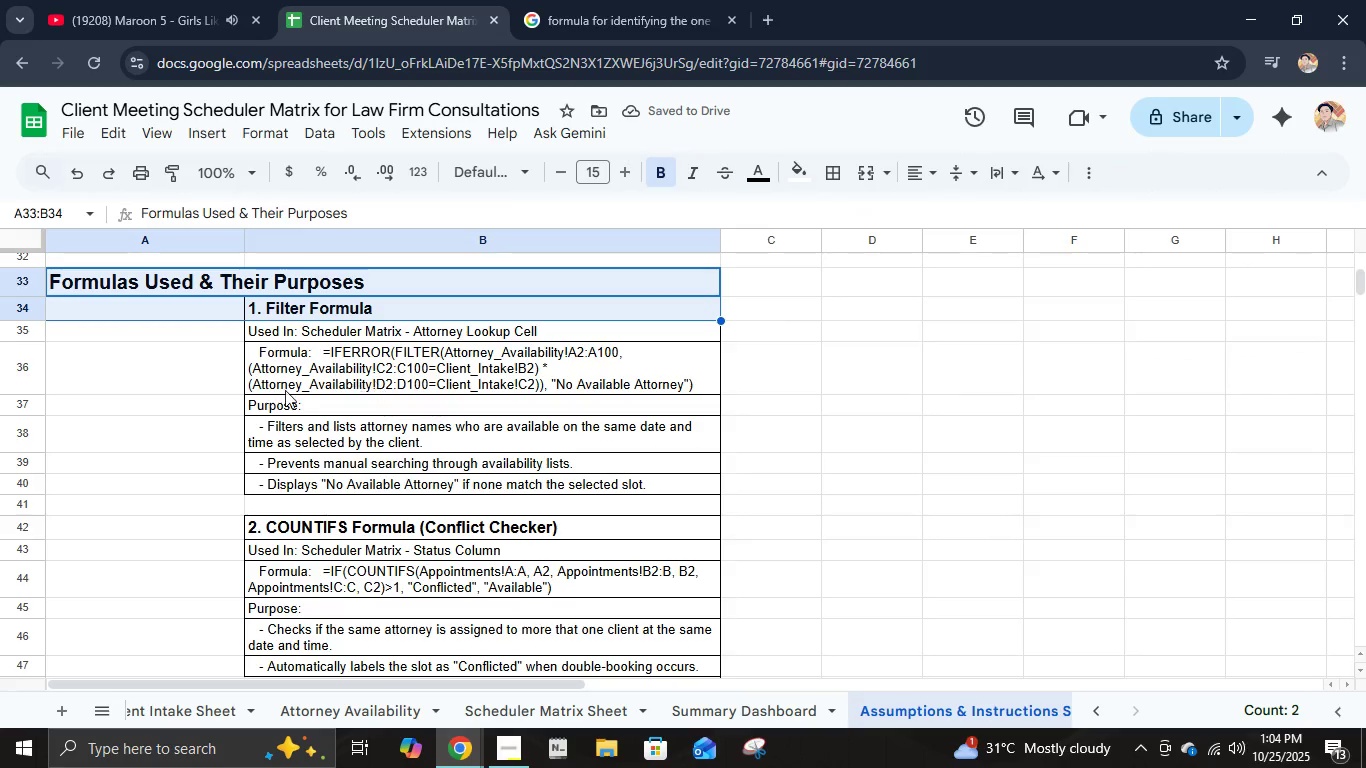 
hold_key(key=ControlLeft, duration=1.5)
left_click_drag(start_coordinate=[221, 332], to_coordinate=[213, 614])
 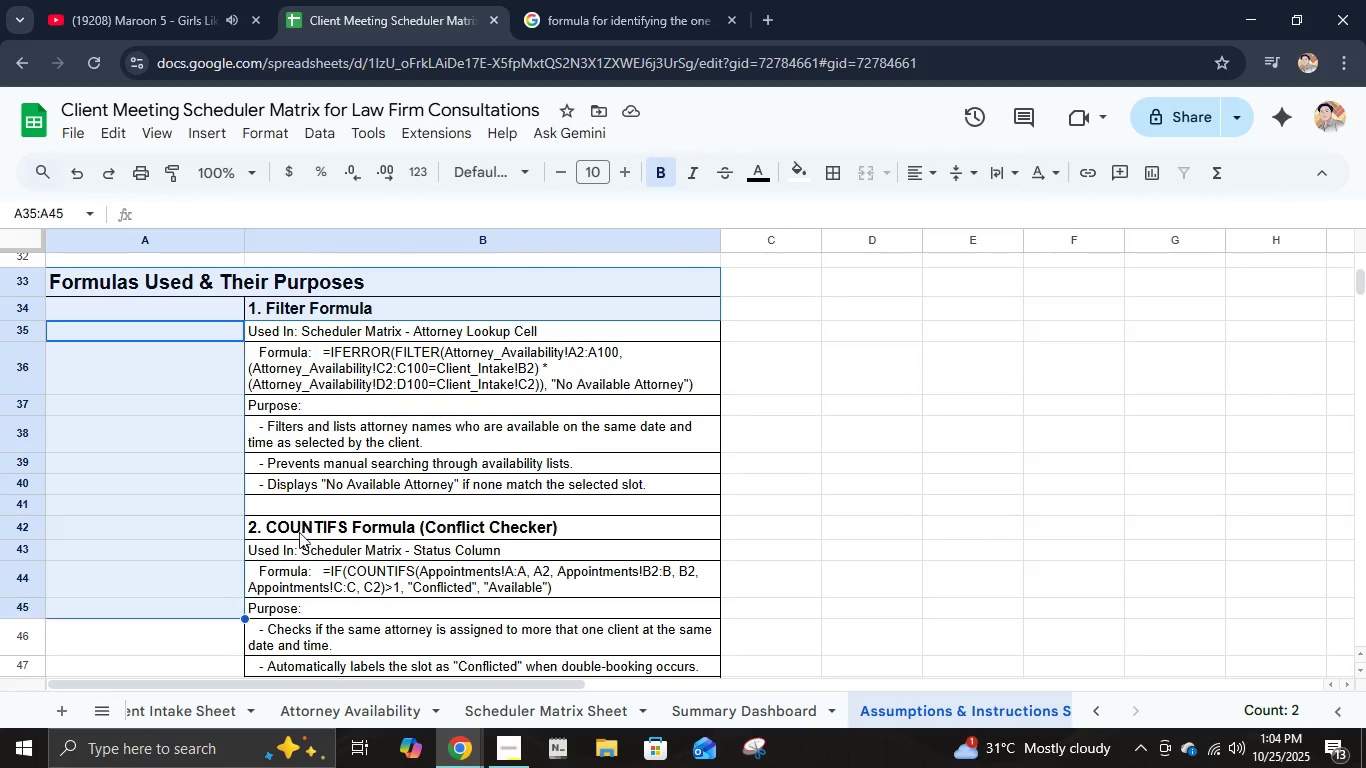 
hold_key(key=ControlLeft, duration=1.22)
left_click_drag(start_coordinate=[309, 508], to_coordinate=[311, 522])
 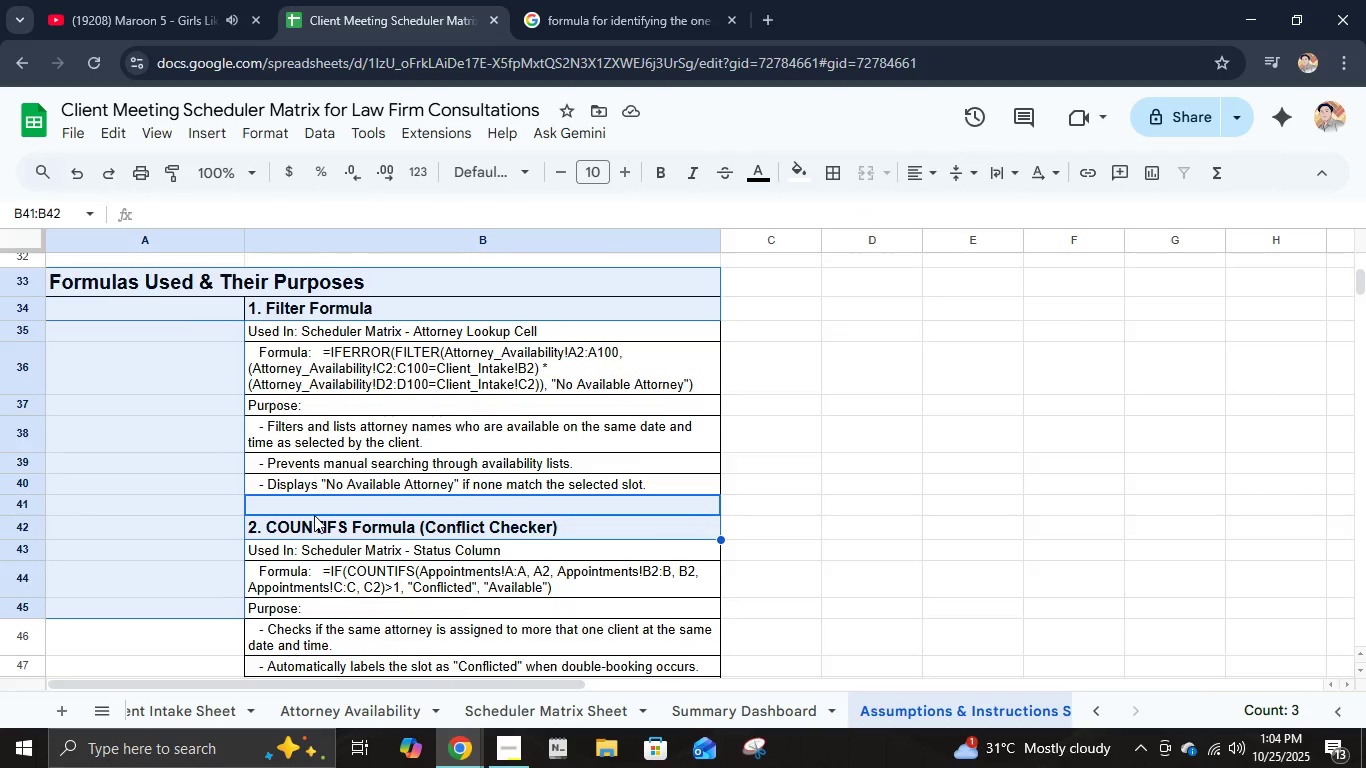 
scroll: coordinate [315, 513], scroll_direction: down, amount: 3.0
 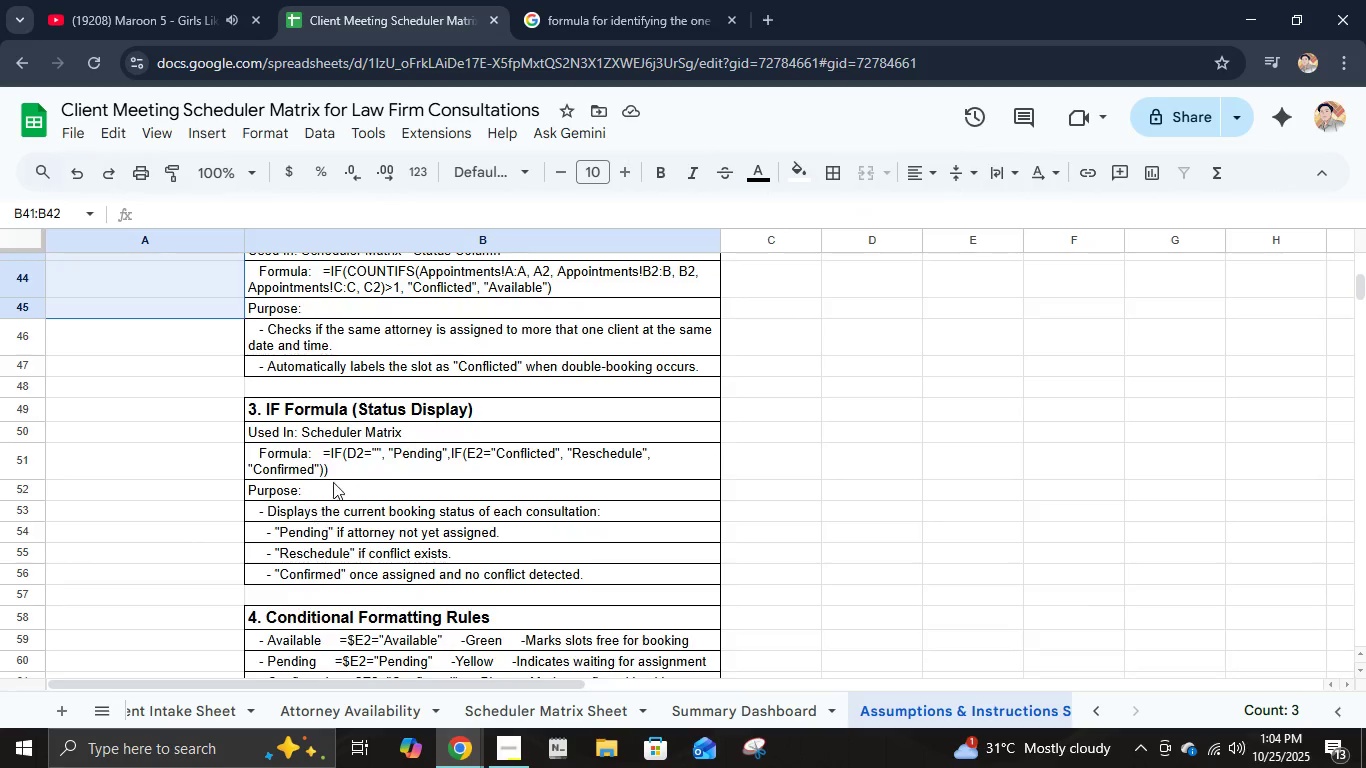 
hold_key(key=ControlLeft, duration=1.54)
left_click_drag(start_coordinate=[229, 352], to_coordinate=[179, 632])
 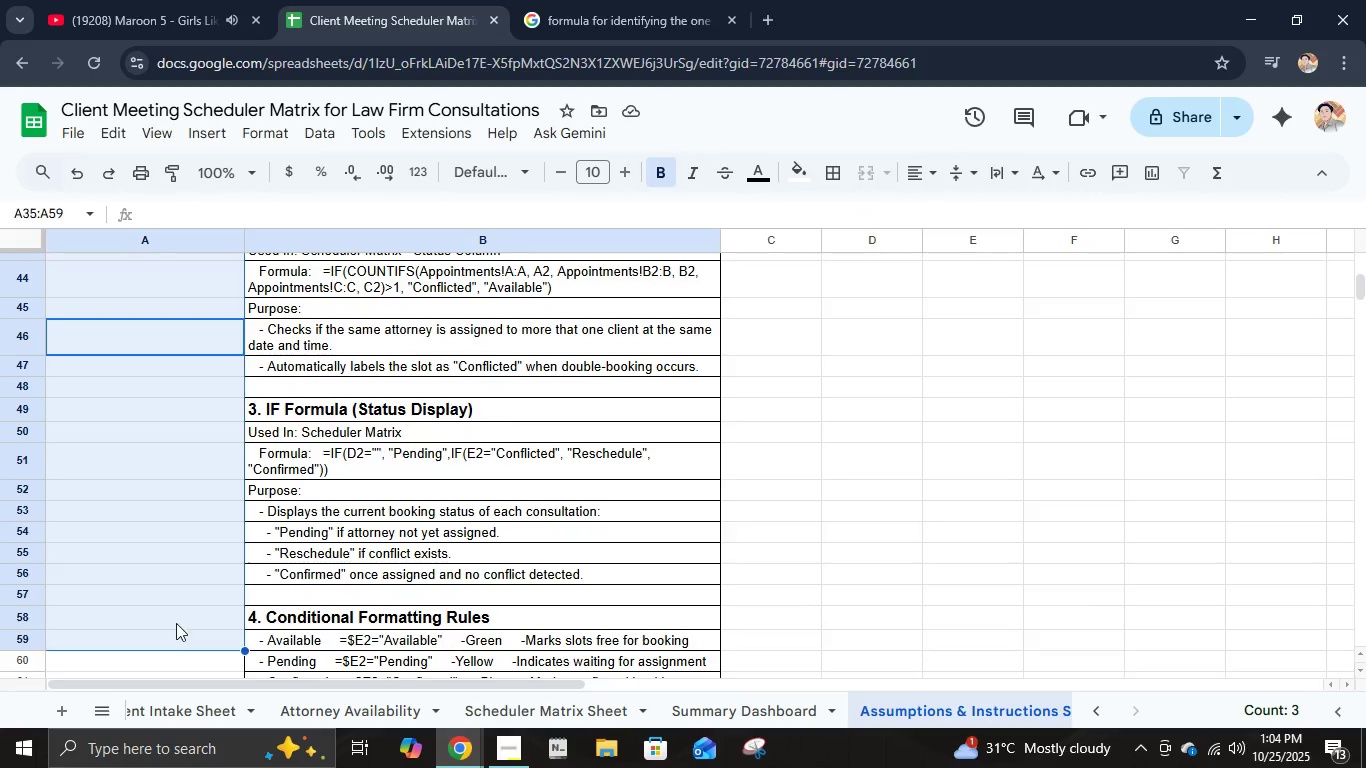 
hold_key(key=ControlLeft, duration=1.51)
left_click_drag(start_coordinate=[322, 383], to_coordinate=[322, 406])
 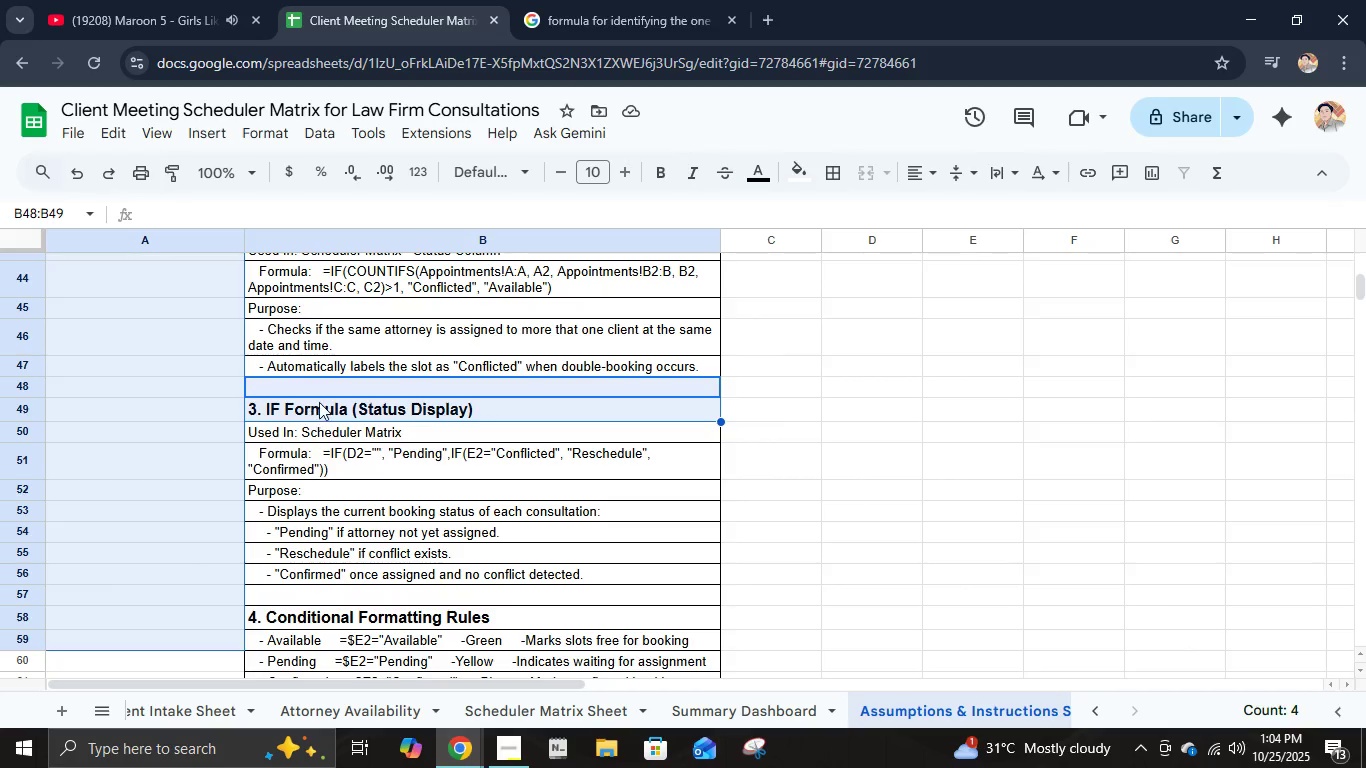 
hold_key(key=ControlLeft, duration=1.28)
 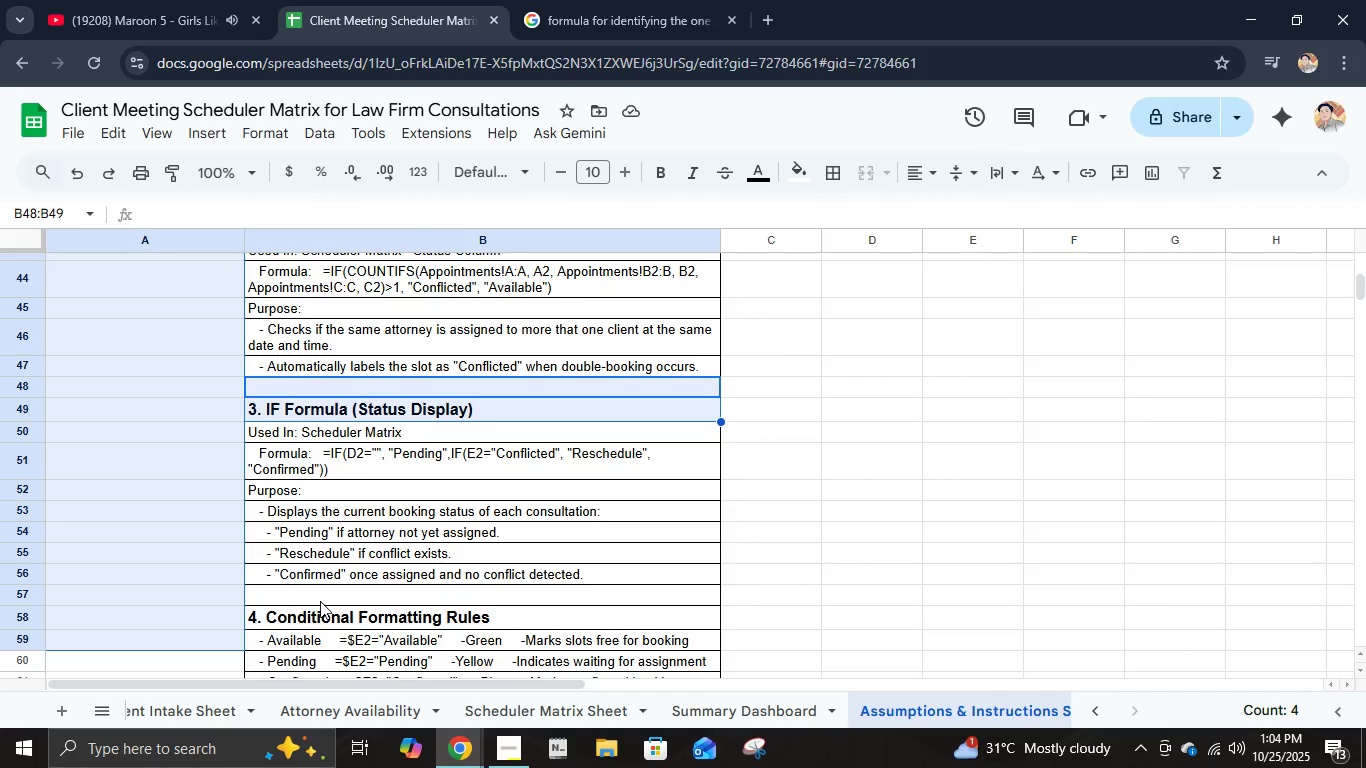 
hold_key(key=ControlLeft, duration=0.85)
left_click_drag(start_coordinate=[322, 602], to_coordinate=[325, 609])
 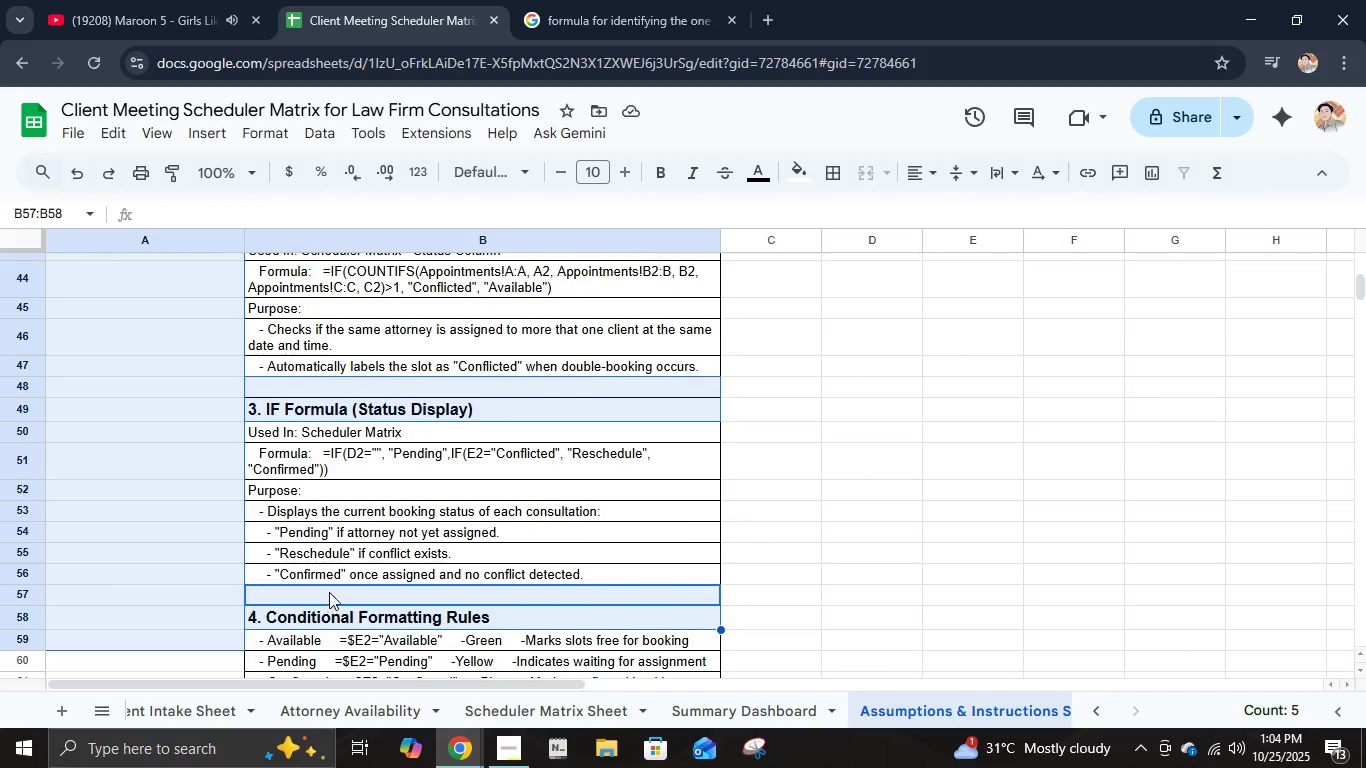 
scroll: coordinate [329, 592], scroll_direction: down, amount: 3.0
 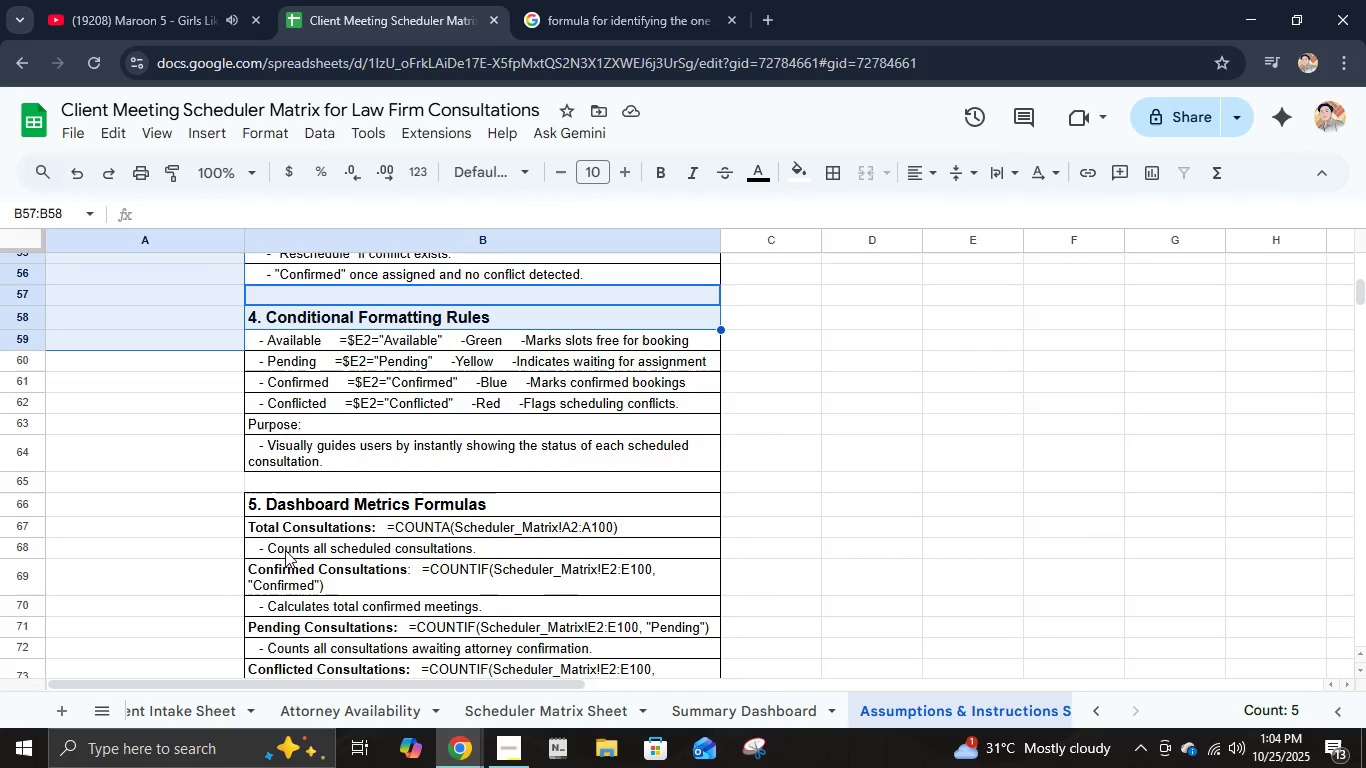 
hold_key(key=ControlLeft, duration=1.54)
left_click_drag(start_coordinate=[192, 364], to_coordinate=[206, 678])
 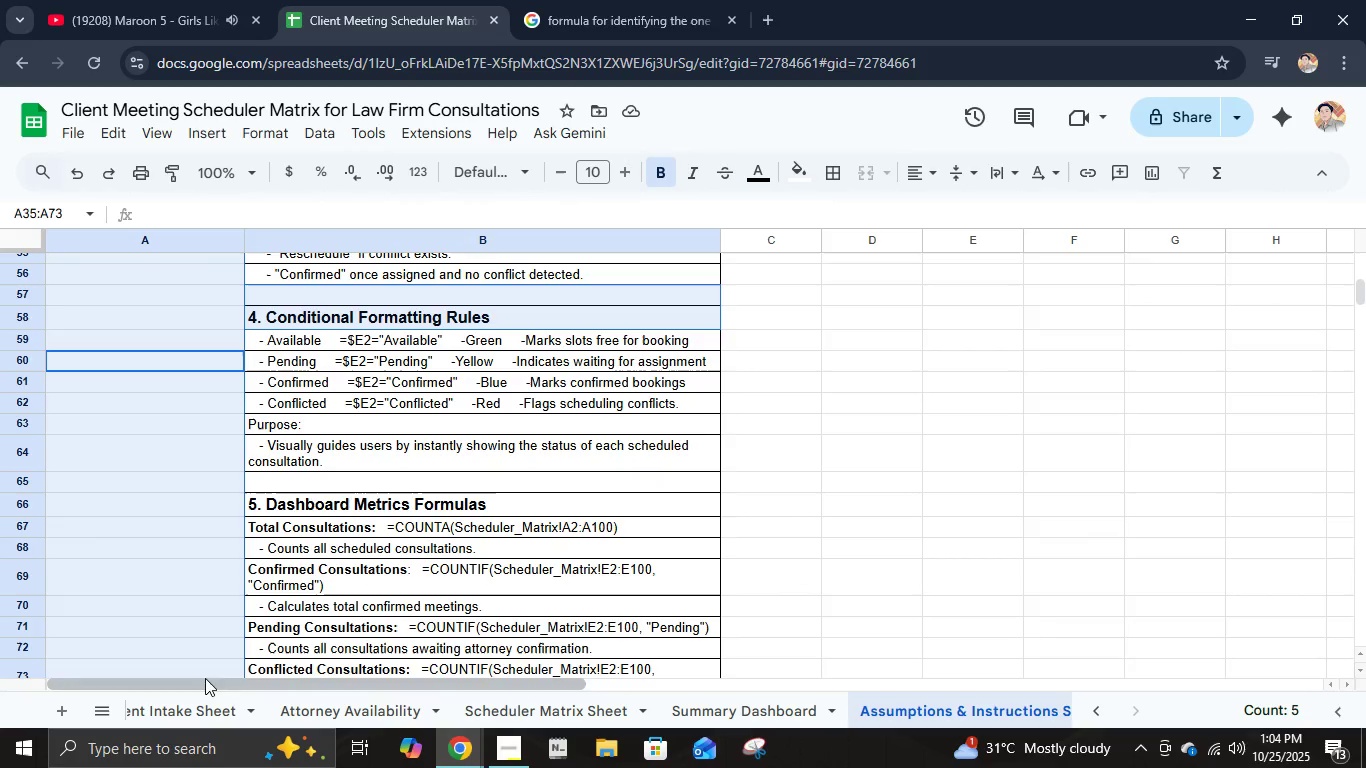 
hold_key(key=ControlLeft, duration=1.32)
left_click_drag(start_coordinate=[321, 481], to_coordinate=[324, 503])
 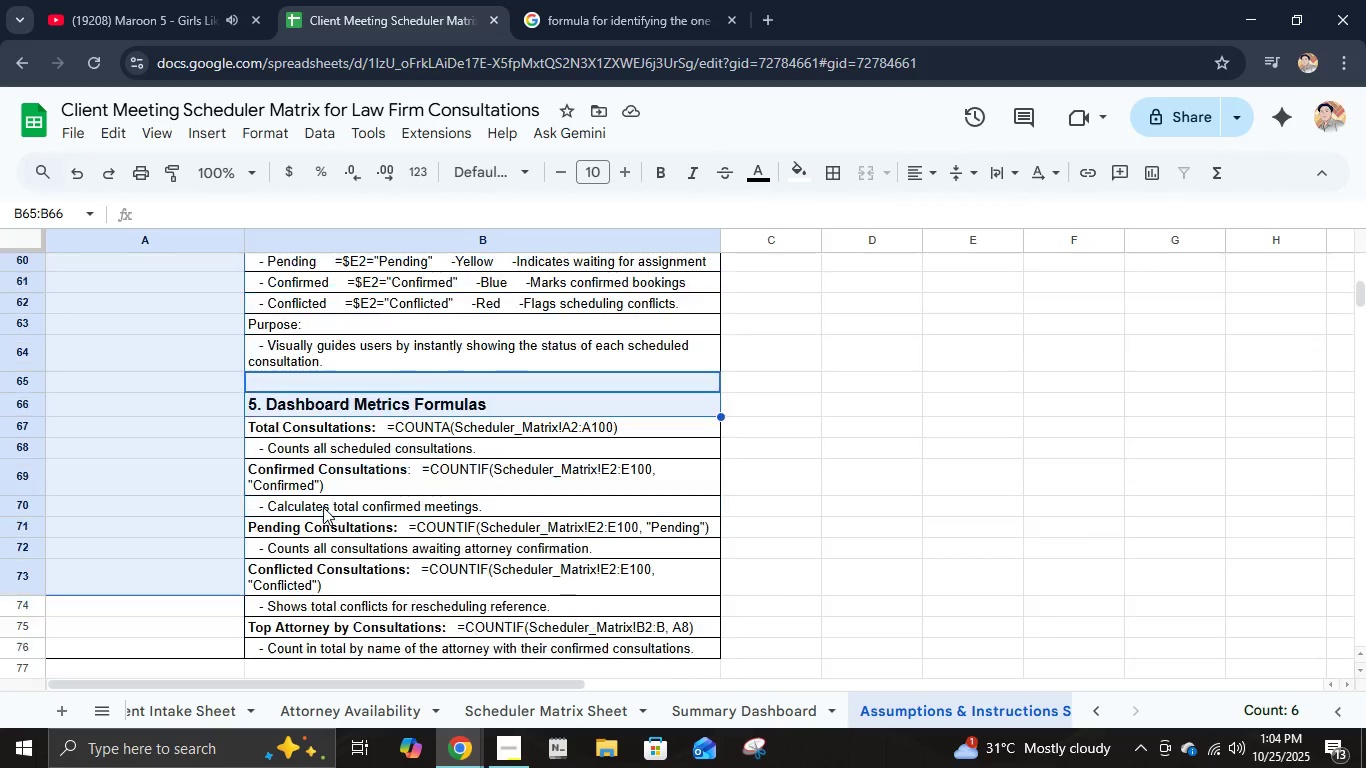 
scroll: coordinate [323, 507], scroll_direction: down, amount: 3.0
 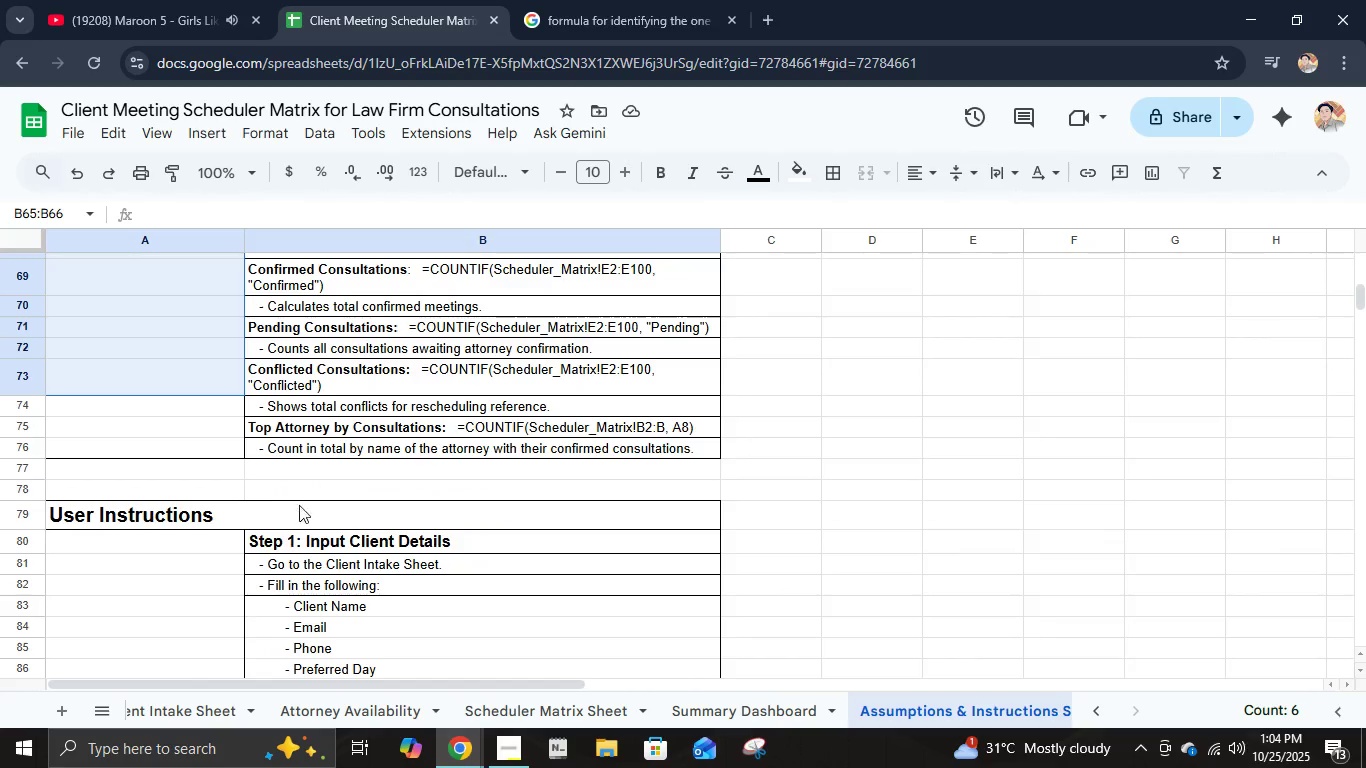 
hold_key(key=ControlLeft, duration=1.5)
left_click_drag(start_coordinate=[199, 412], to_coordinate=[208, 436])
 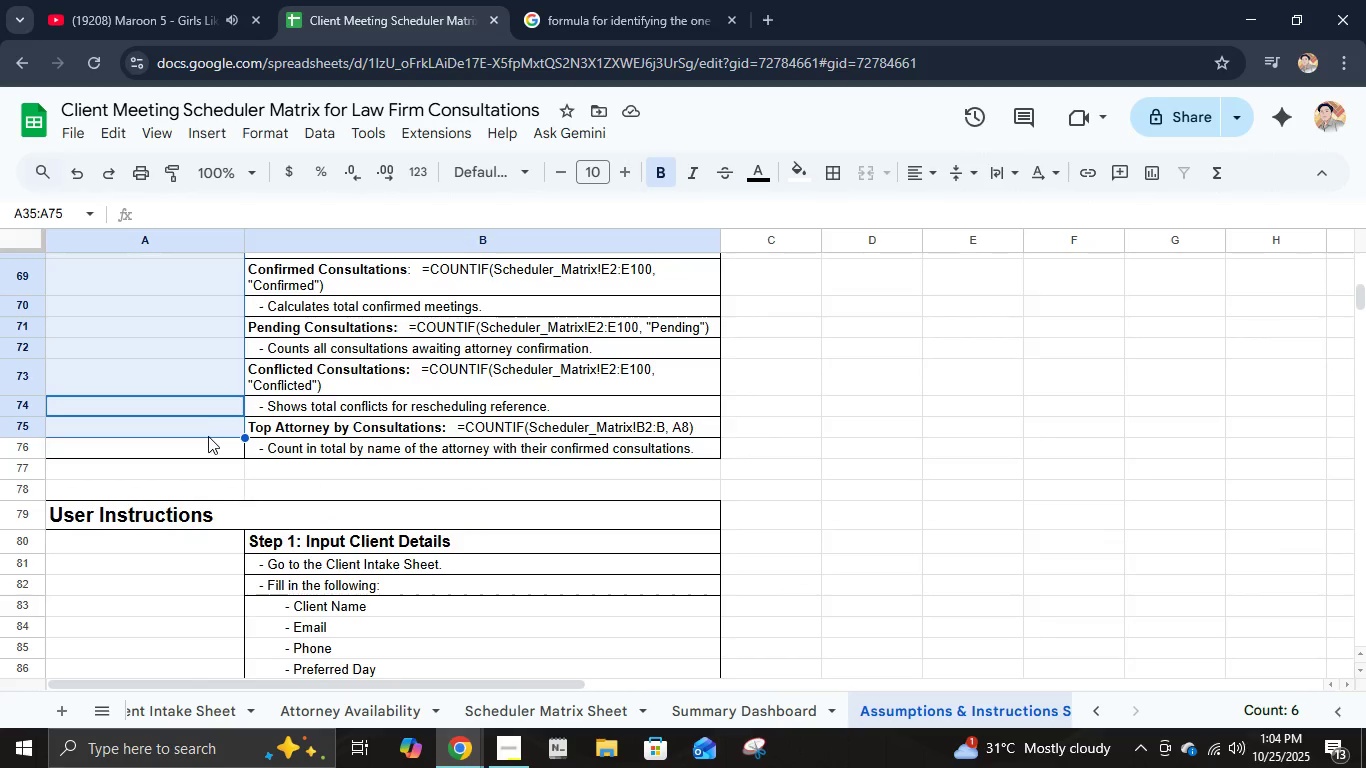 
hold_key(key=ControlLeft, duration=0.78)
left_click([208, 449])
 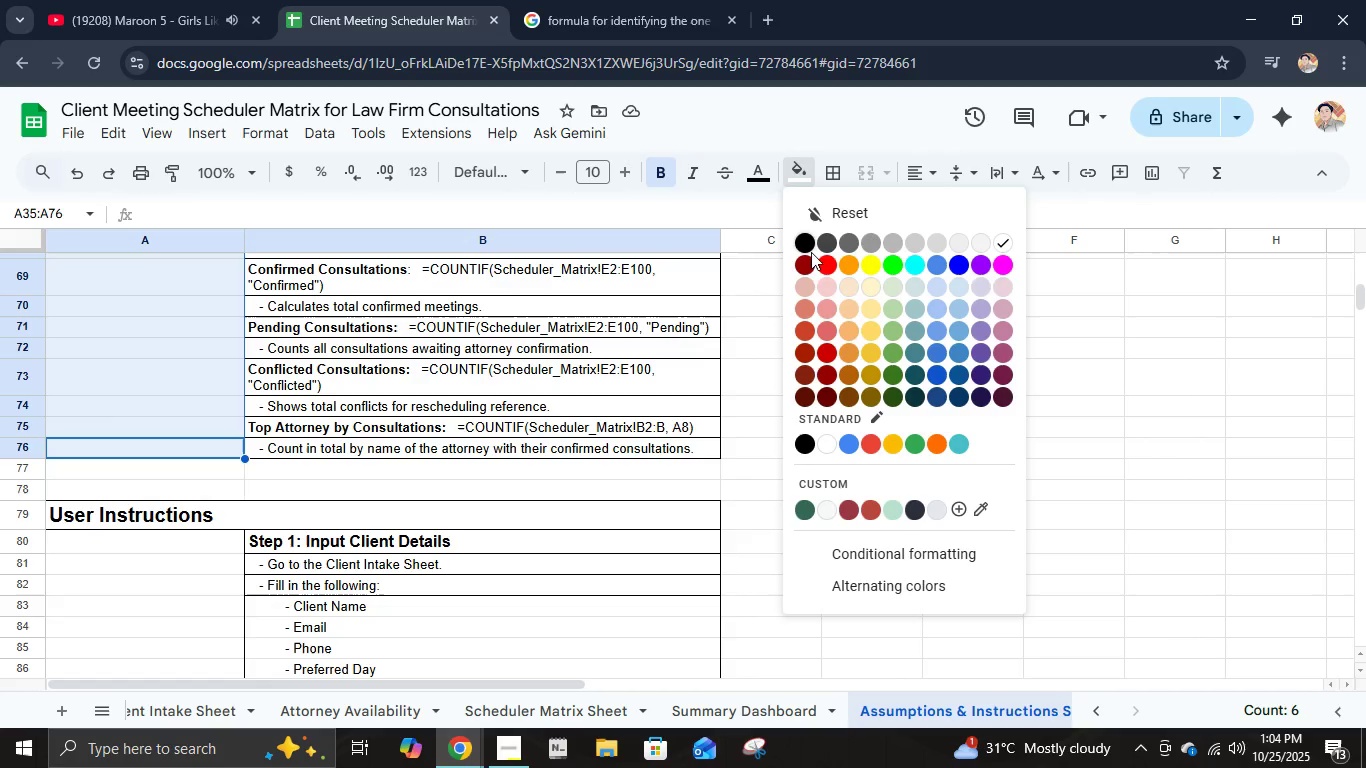 
left_click([824, 290])
 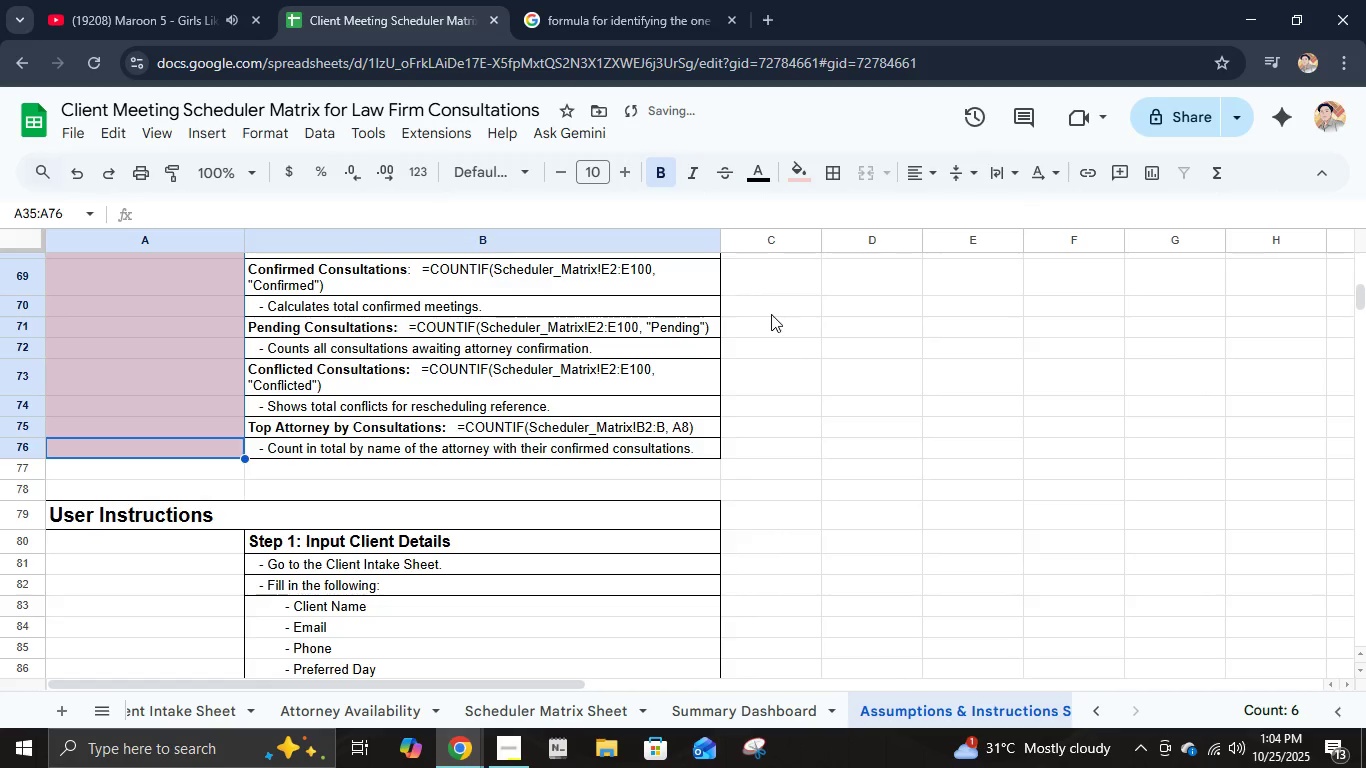 
scroll: coordinate [763, 314], scroll_direction: down, amount: 2.0
 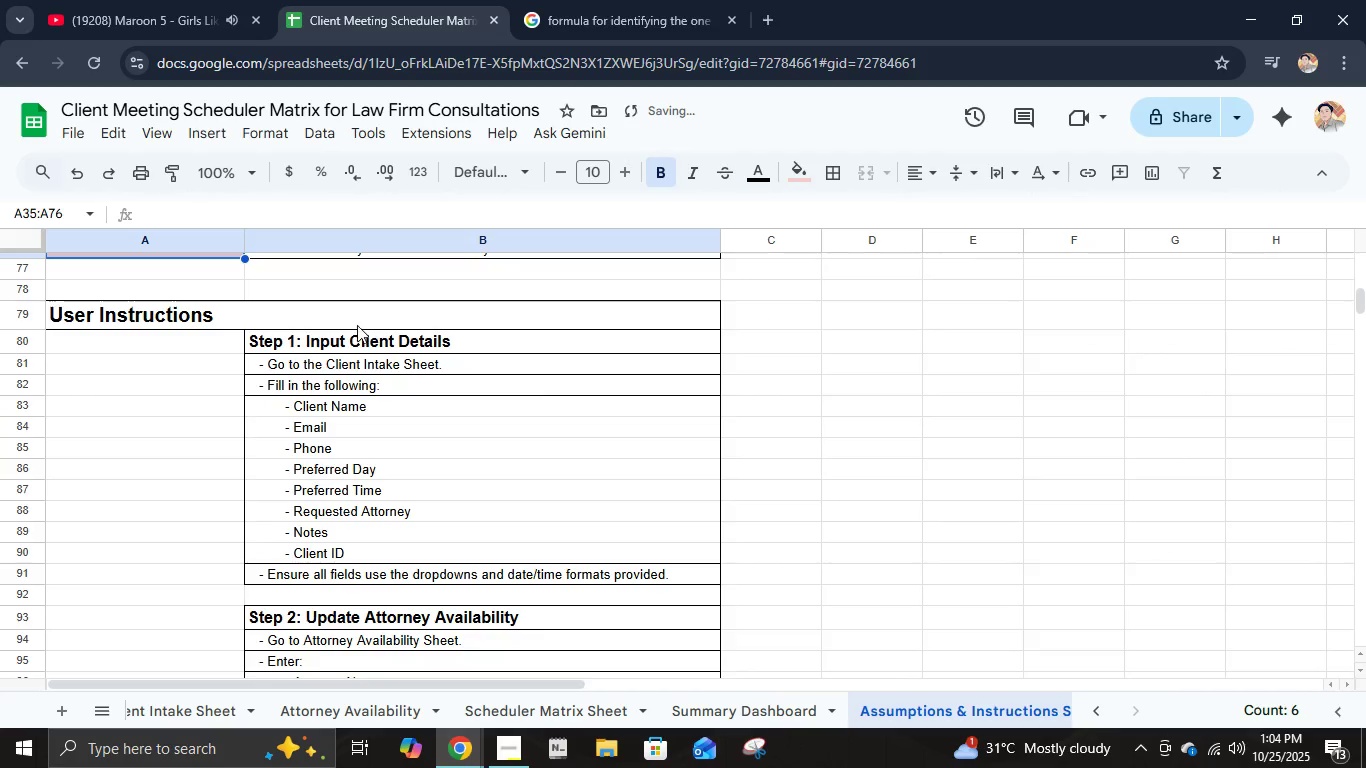 
left_click_drag(start_coordinate=[362, 318], to_coordinate=[369, 334])
 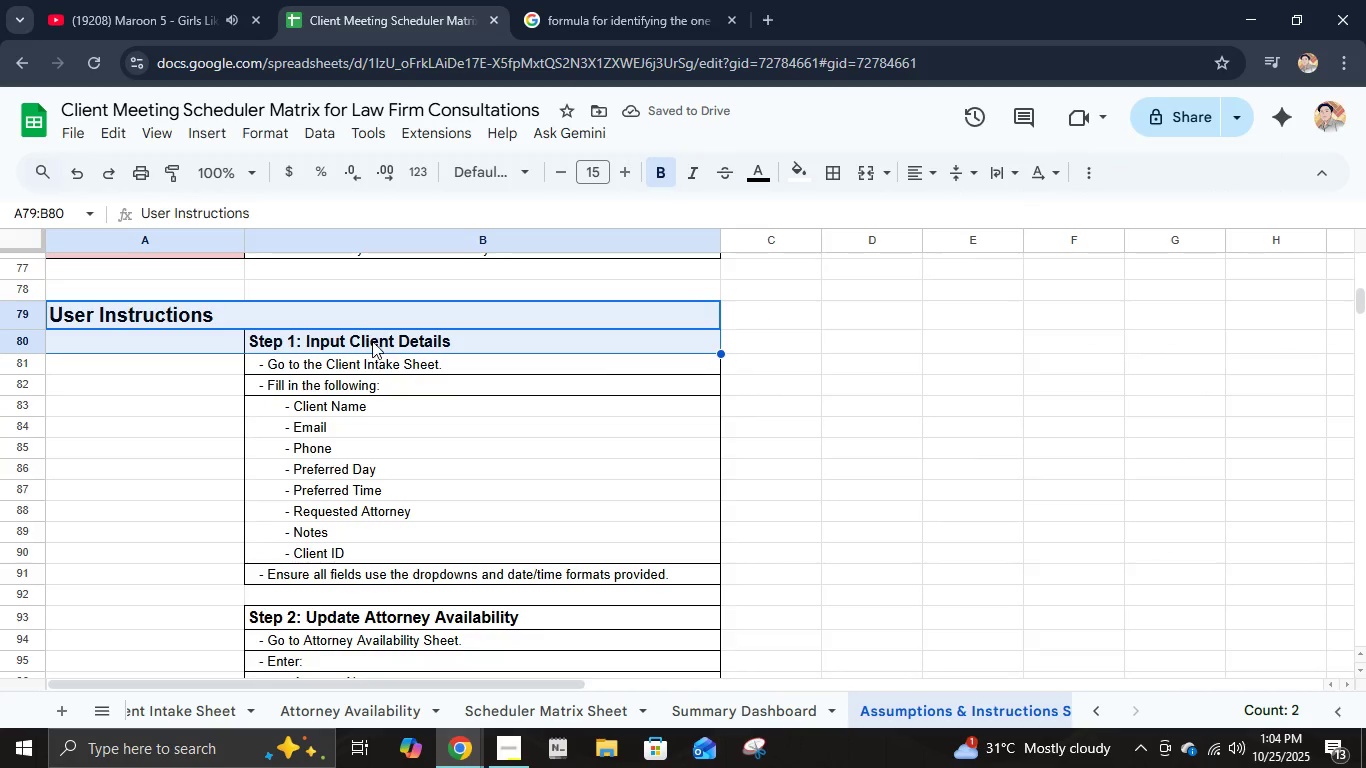 
scroll: coordinate [372, 341], scroll_direction: down, amount: 1.0
 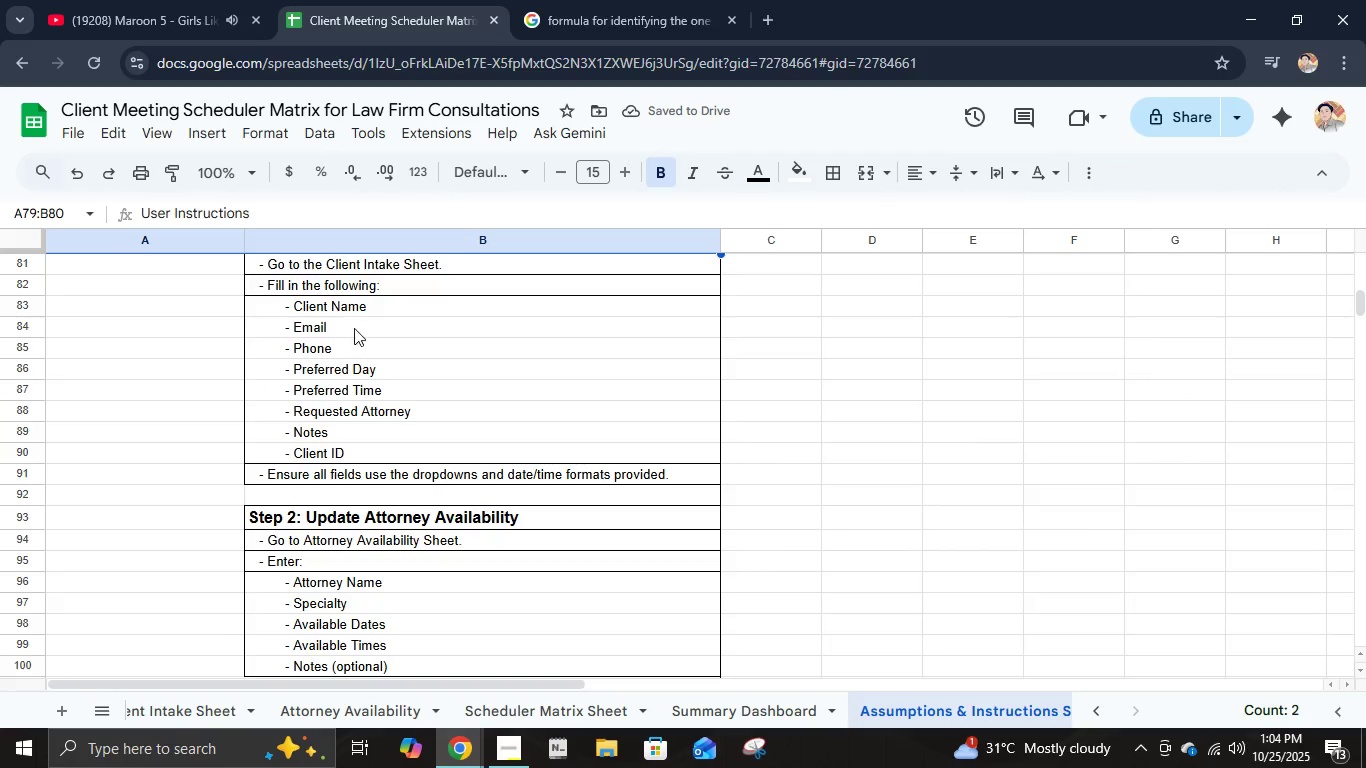 
scroll: coordinate [368, 310], scroll_direction: up, amount: 1.0
 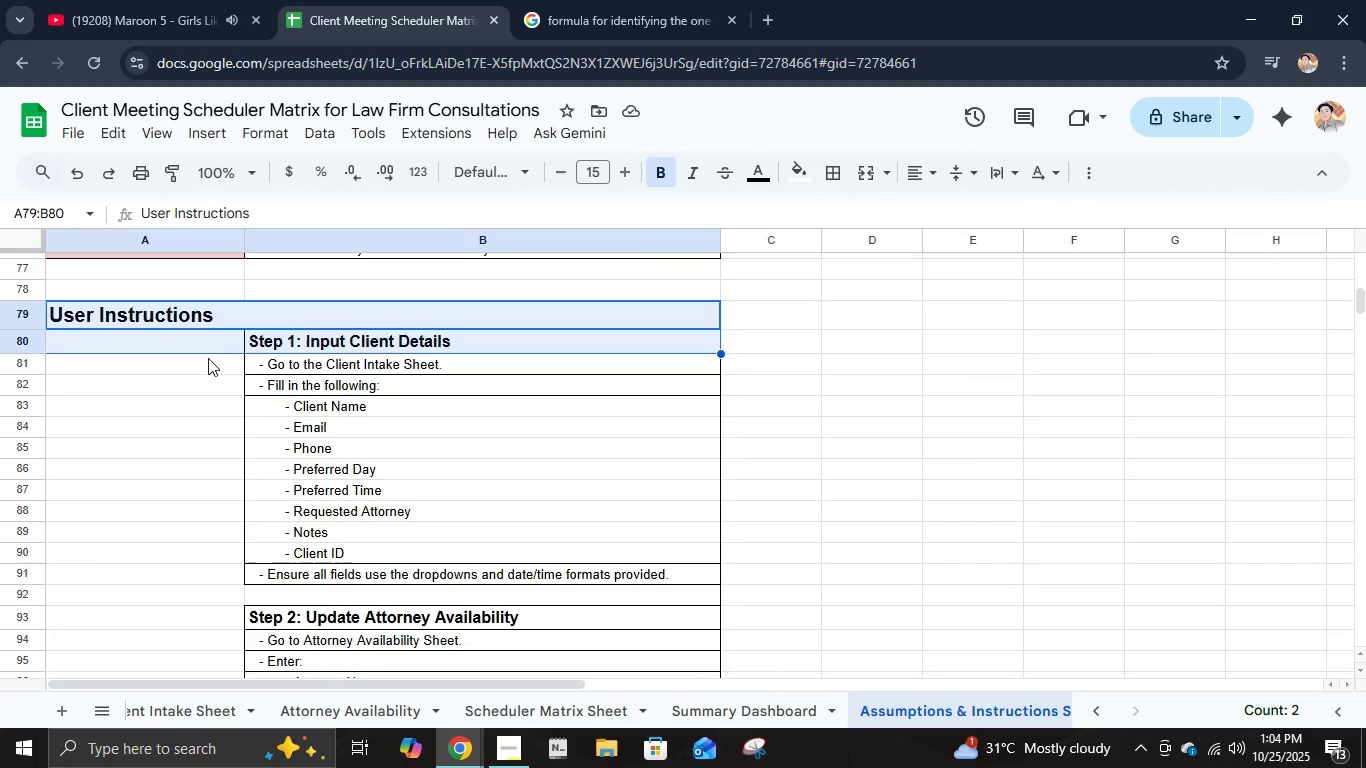 
hold_key(key=ControlLeft, duration=1.34)
left_click_drag(start_coordinate=[208, 360], to_coordinate=[206, 644])
 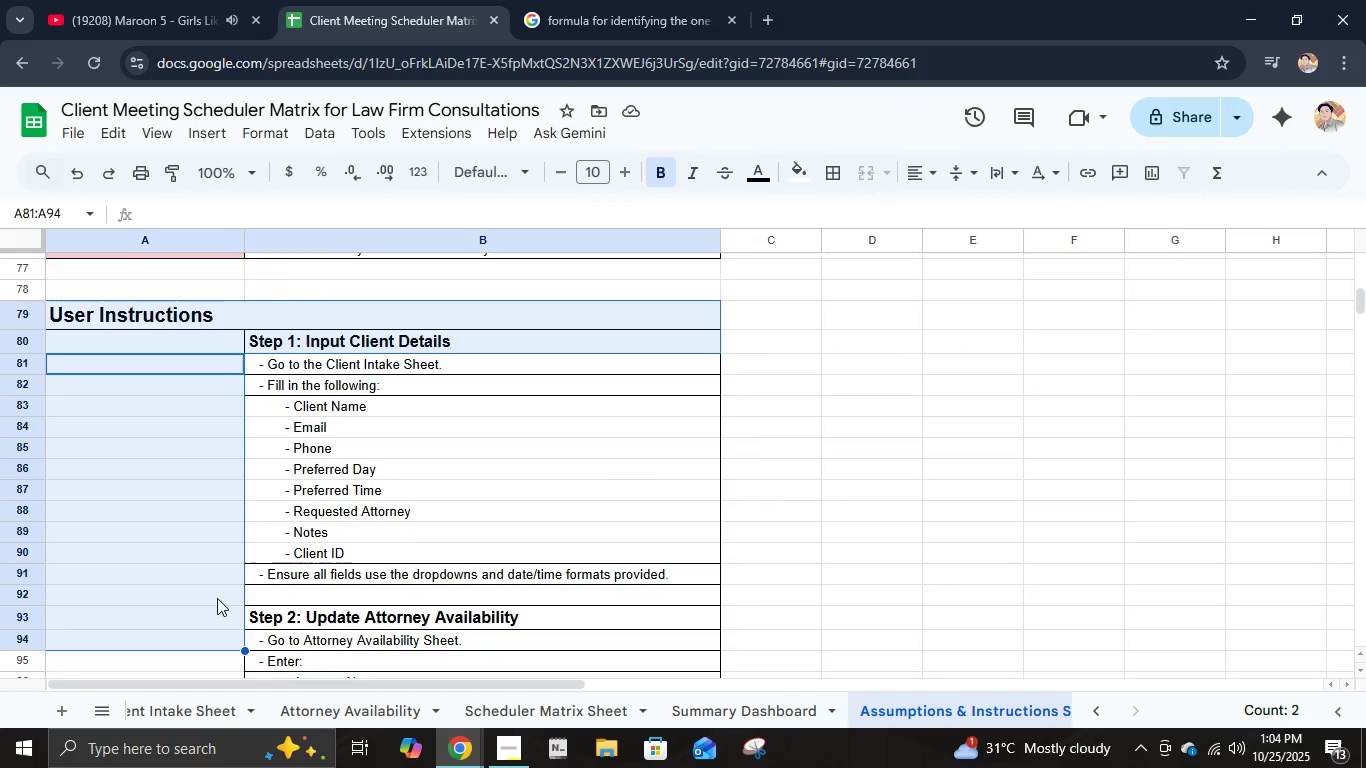 
scroll: coordinate [220, 598], scroll_direction: down, amount: 2.0
 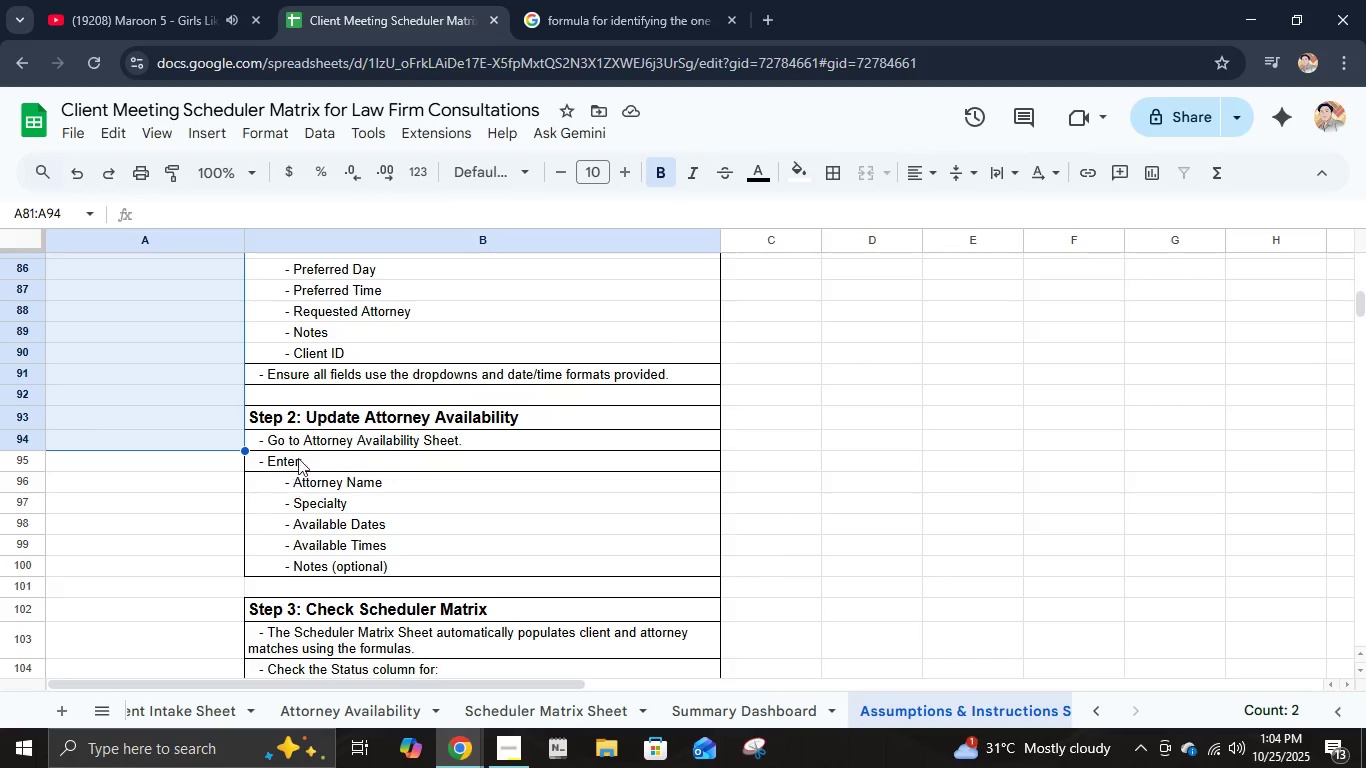 
hold_key(key=ControlLeft, duration=1.28)
left_click_drag(start_coordinate=[317, 400], to_coordinate=[322, 410])
 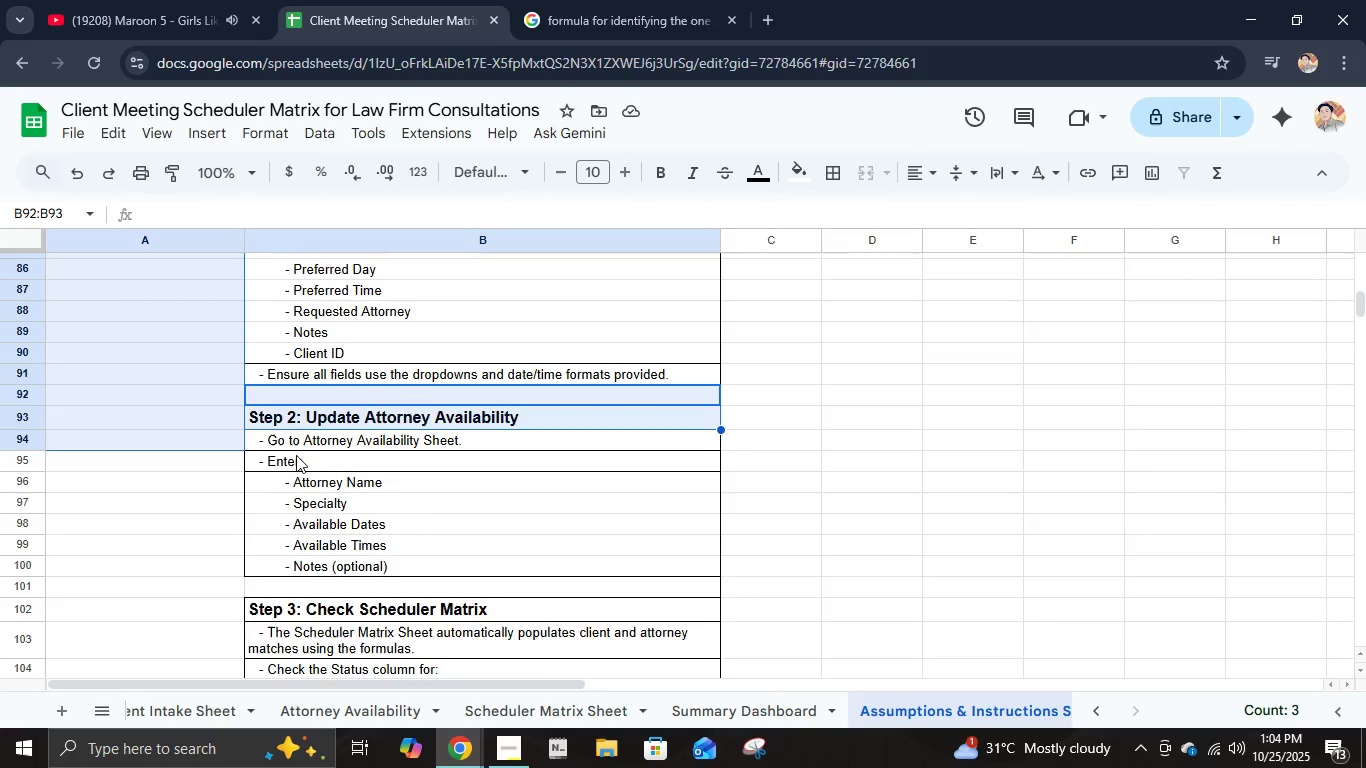 
scroll: coordinate [296, 455], scroll_direction: down, amount: 1.0
 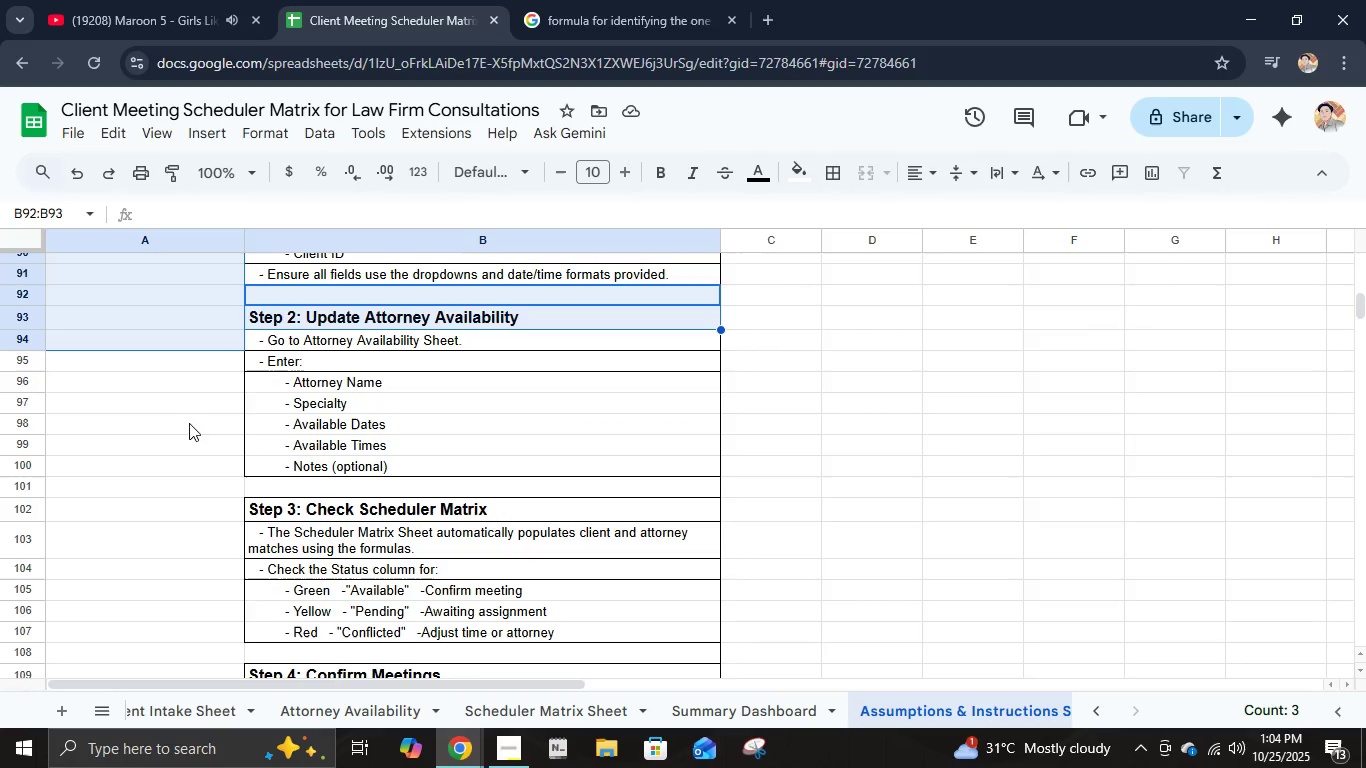 
hold_key(key=ControlLeft, duration=1.54)
left_click_drag(start_coordinate=[178, 365], to_coordinate=[191, 648])
 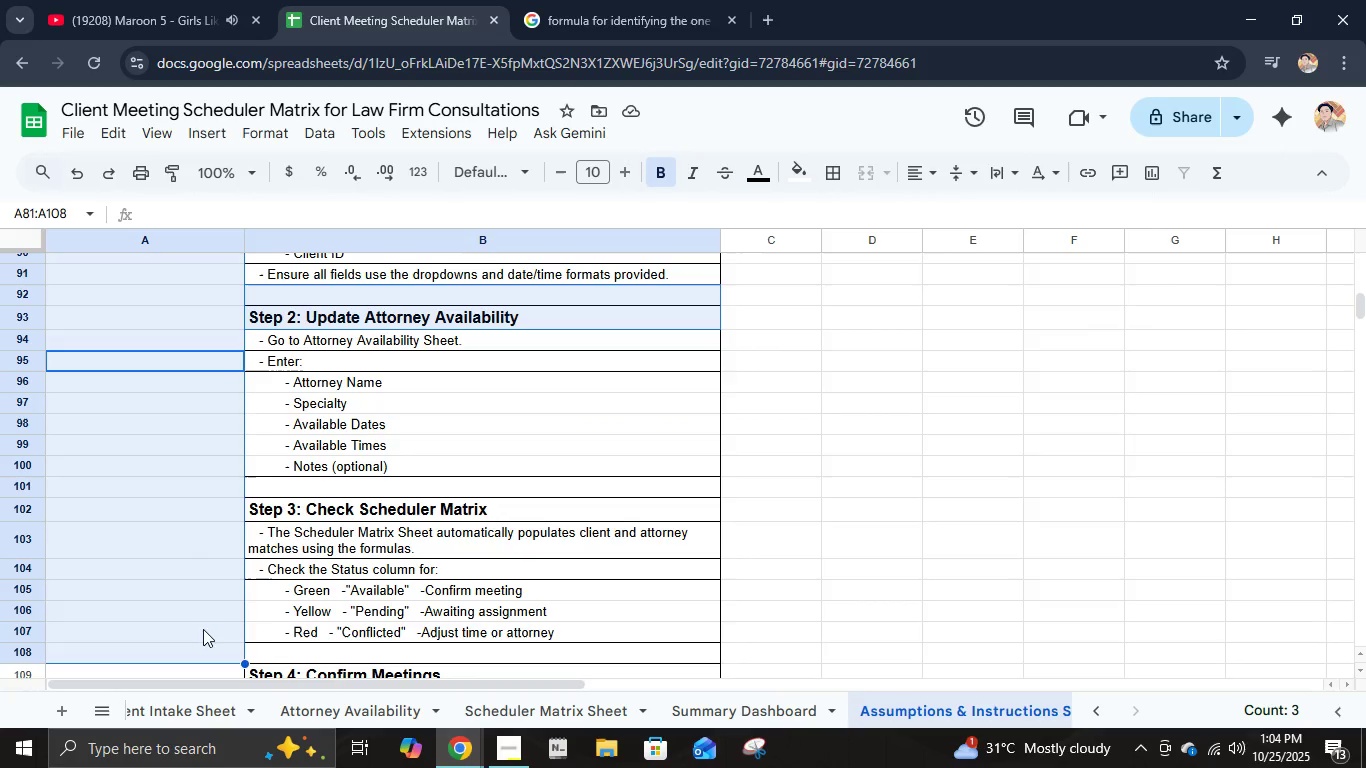 
hold_key(key=ControlLeft, duration=1.21)
left_click_drag(start_coordinate=[322, 490], to_coordinate=[326, 506])
 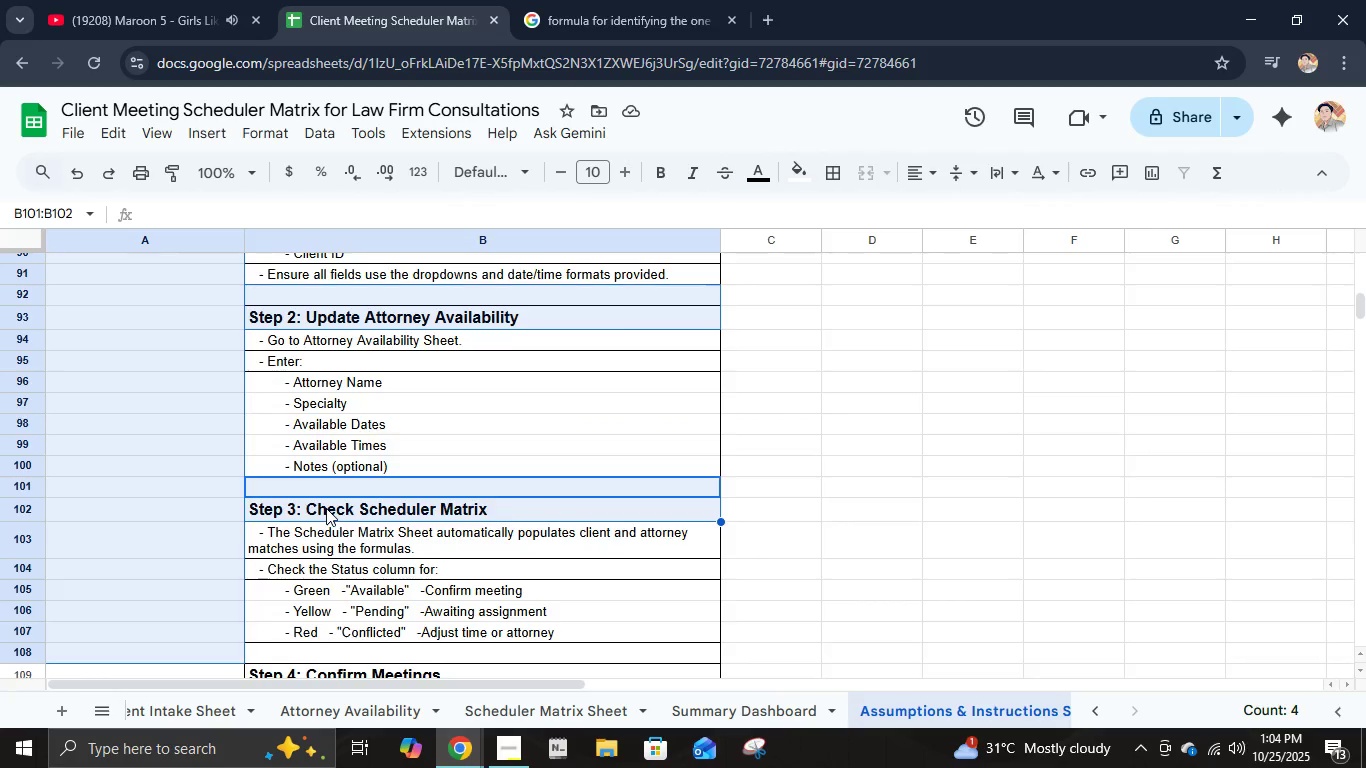 
scroll: coordinate [326, 508], scroll_direction: down, amount: 2.0
 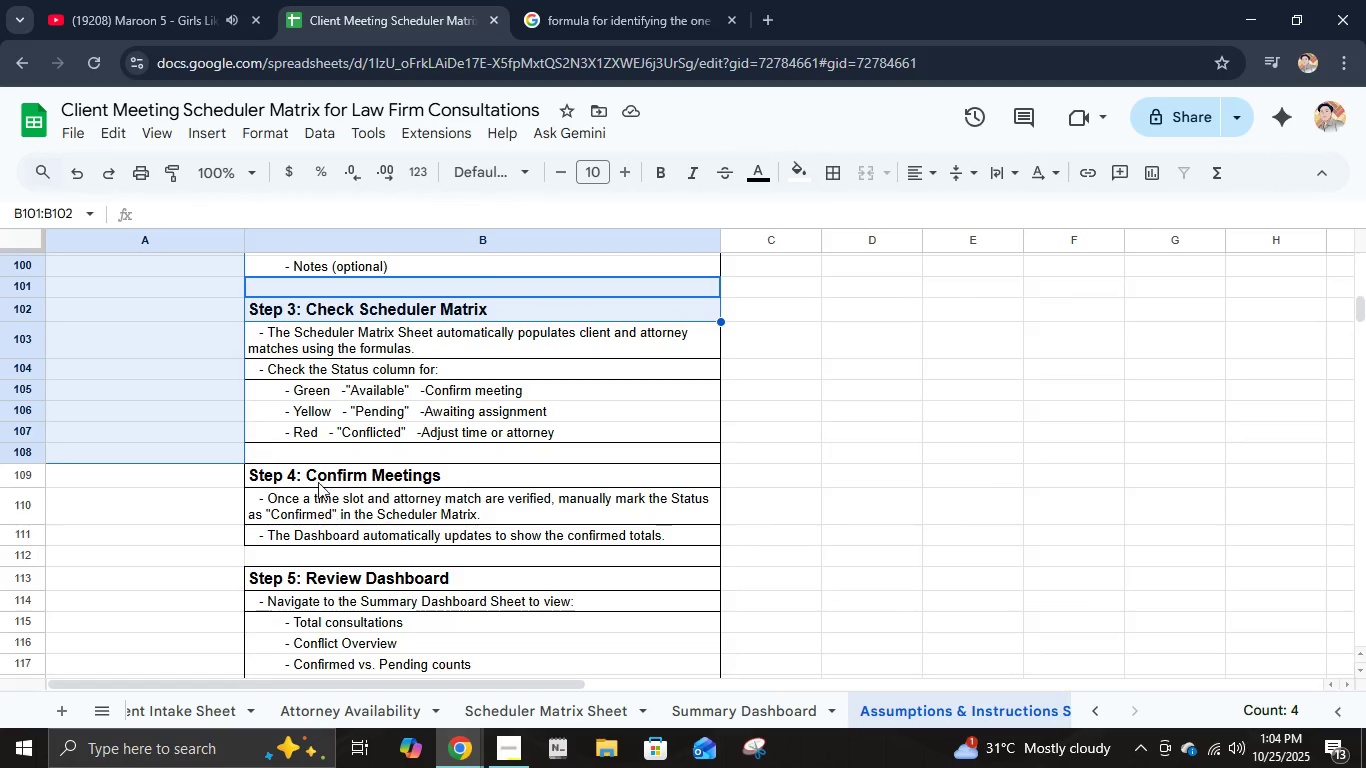 
hold_key(key=ControlLeft, duration=1.06)
left_click_drag(start_coordinate=[321, 454], to_coordinate=[324, 474])
 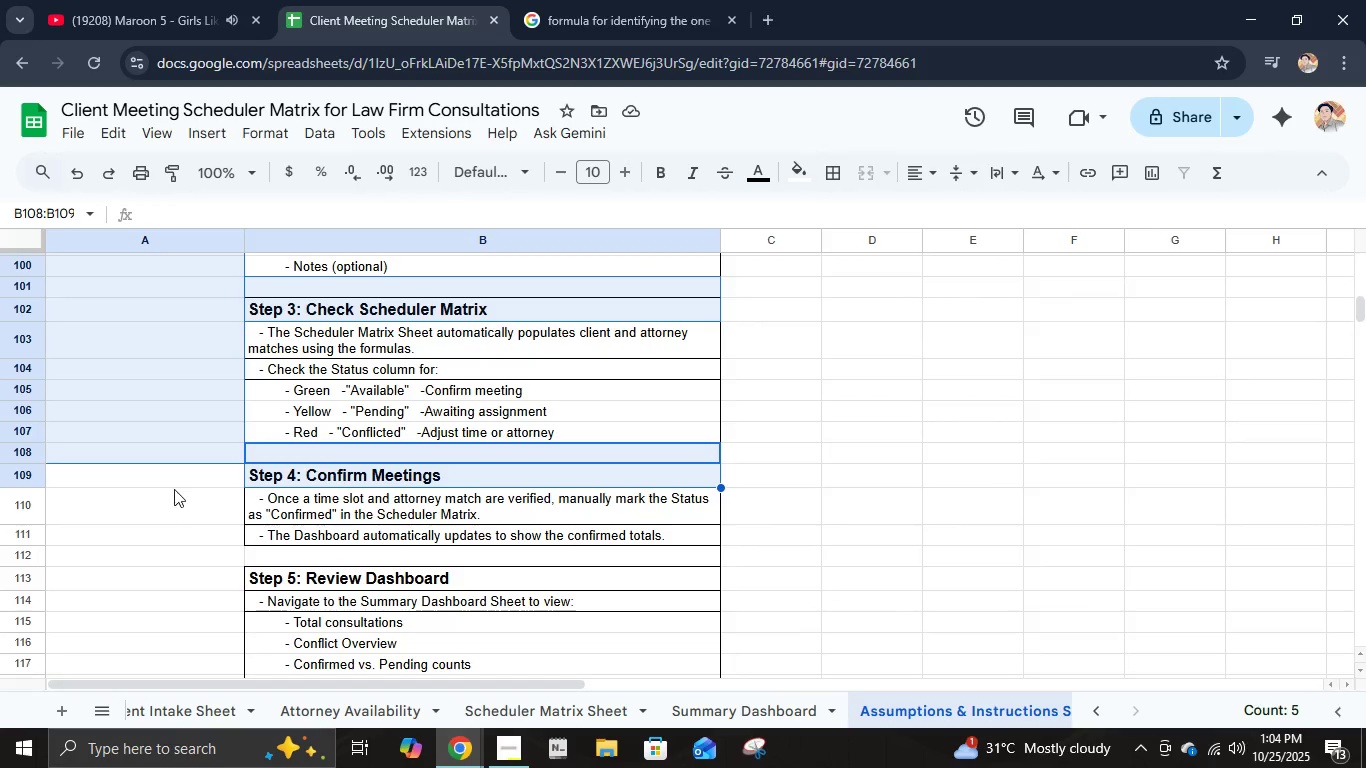 
hold_key(key=ControlLeft, duration=1.17)
left_click_drag(start_coordinate=[181, 478], to_coordinate=[193, 683])
 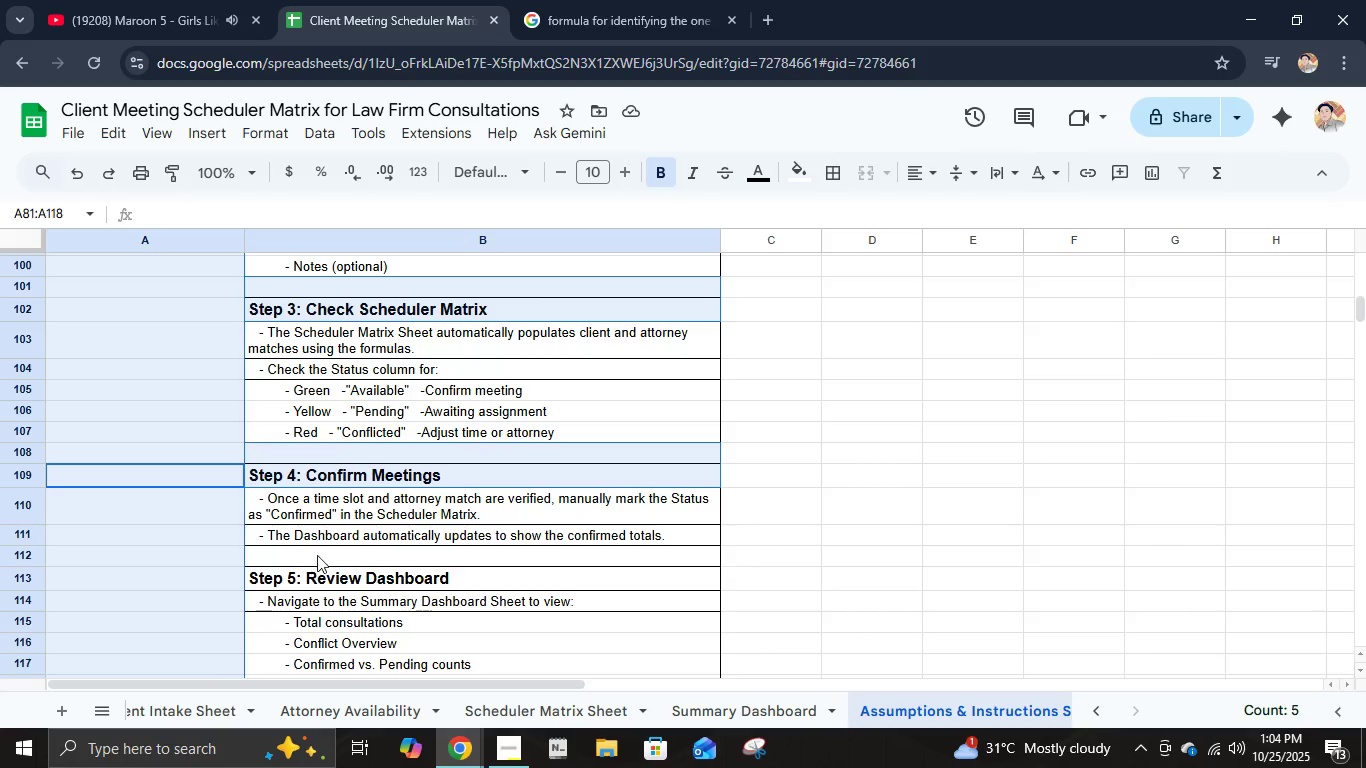 
hold_key(key=ControlLeft, duration=0.65)
left_click_drag(start_coordinate=[317, 555], to_coordinate=[324, 579])
 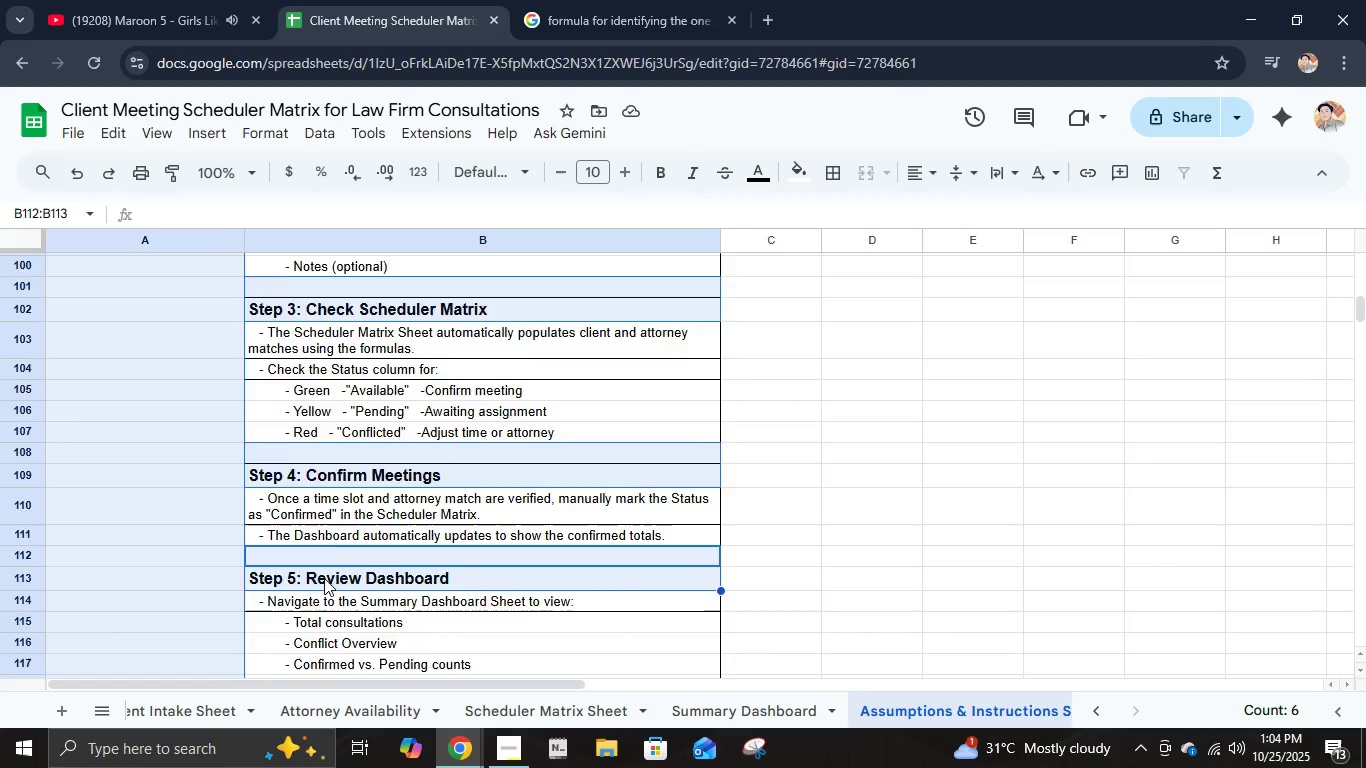 
scroll: coordinate [324, 578], scroll_direction: down, amount: 3.0
 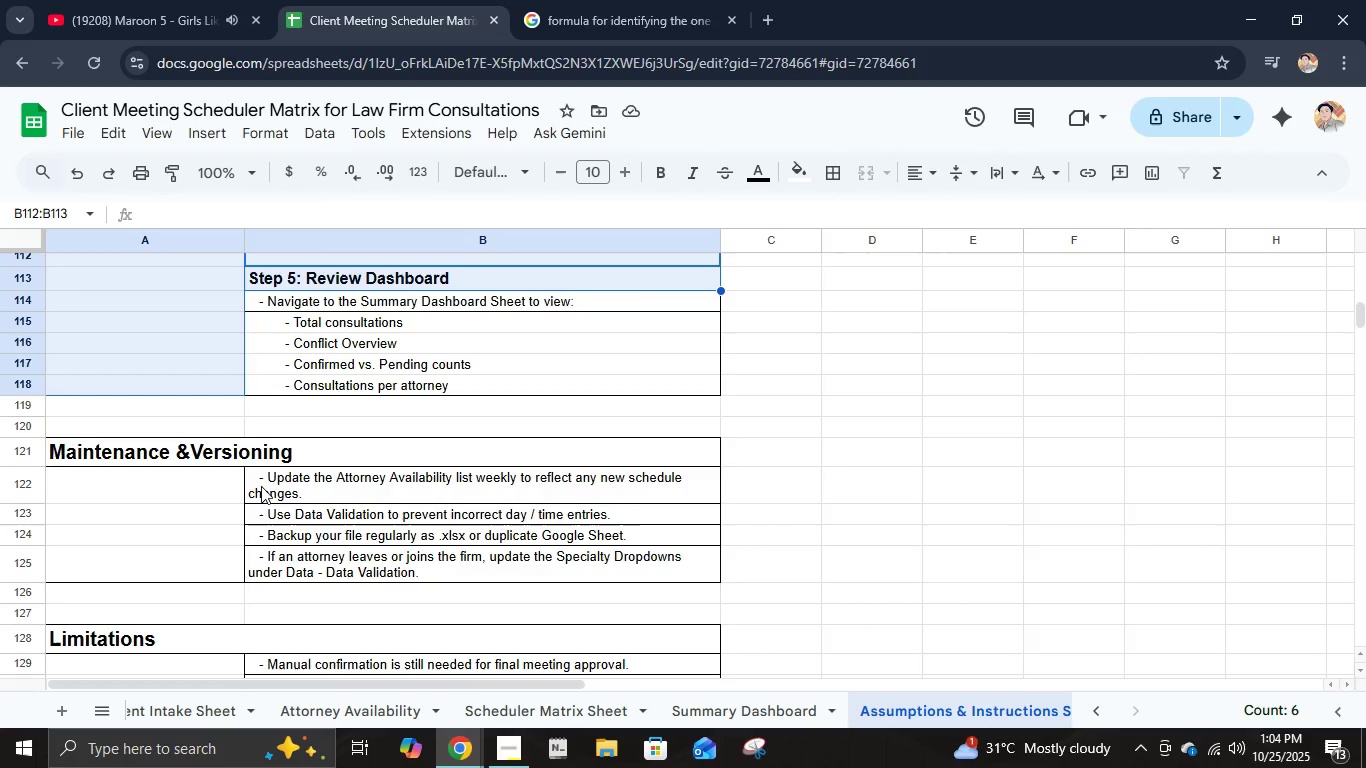 
hold_key(key=ControlLeft, duration=0.92)
 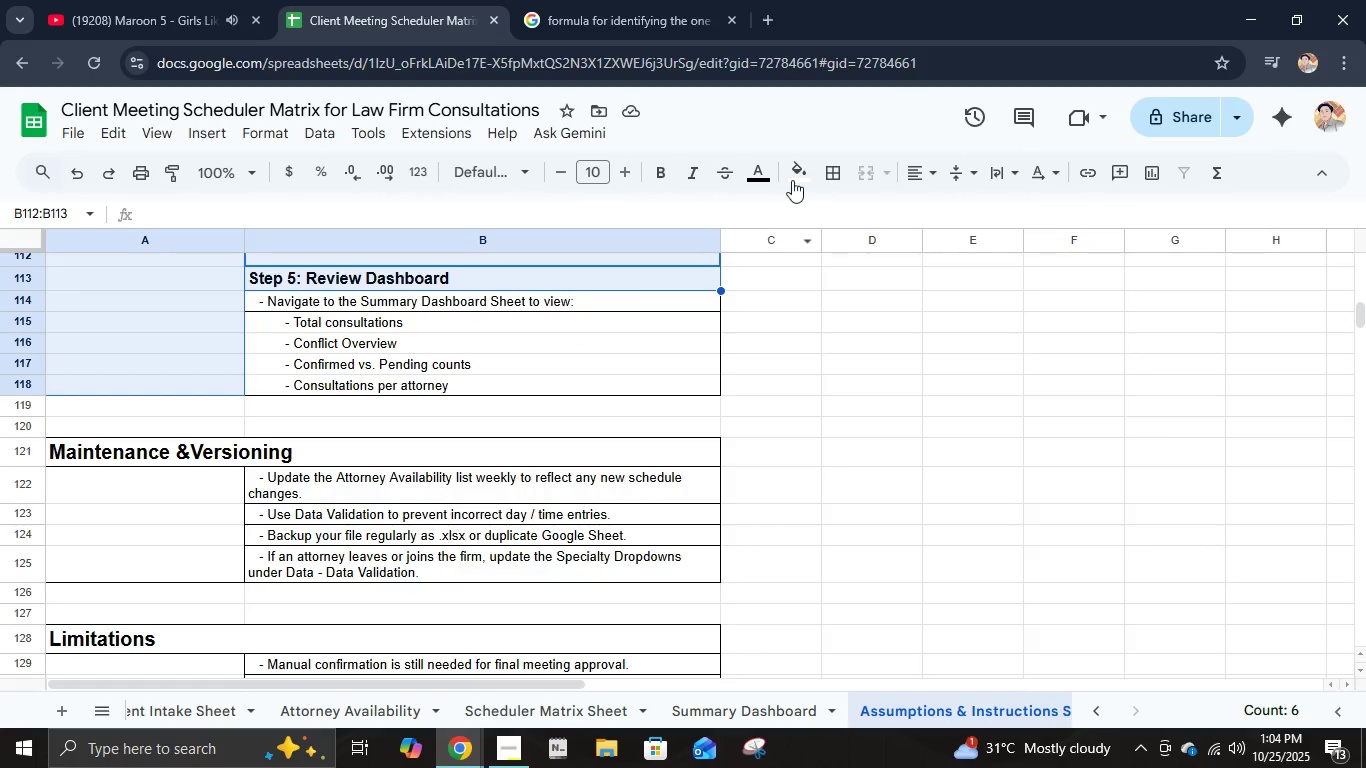 
left_click([793, 178])
 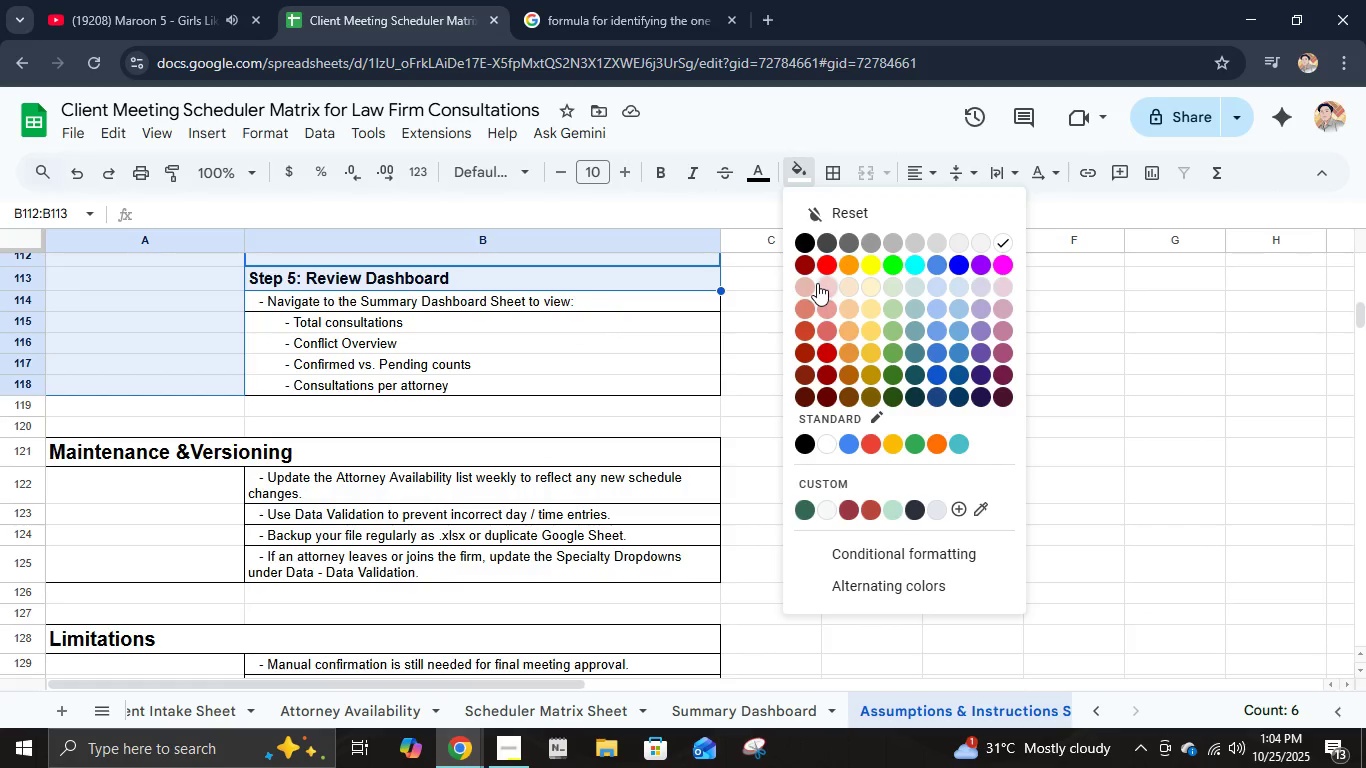 
left_click([823, 287])
 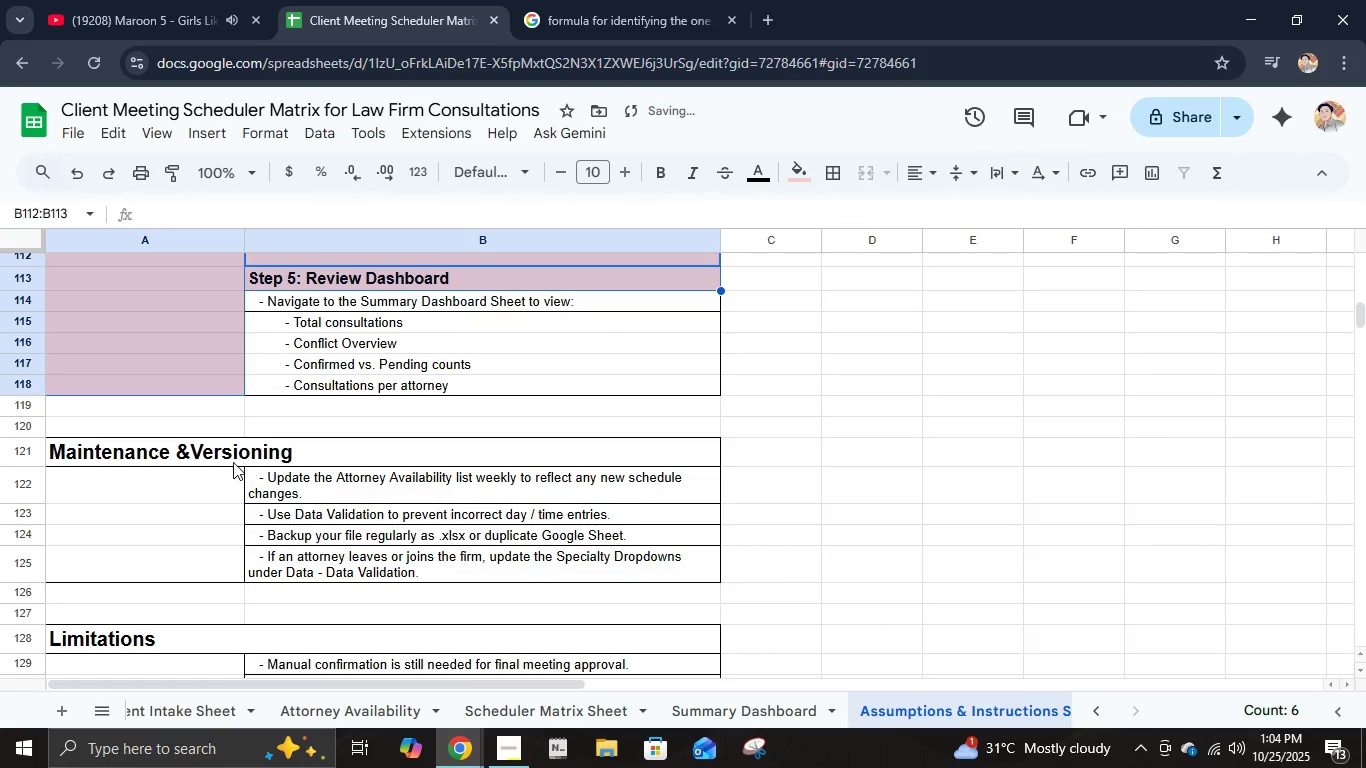 
left_click([233, 462])
 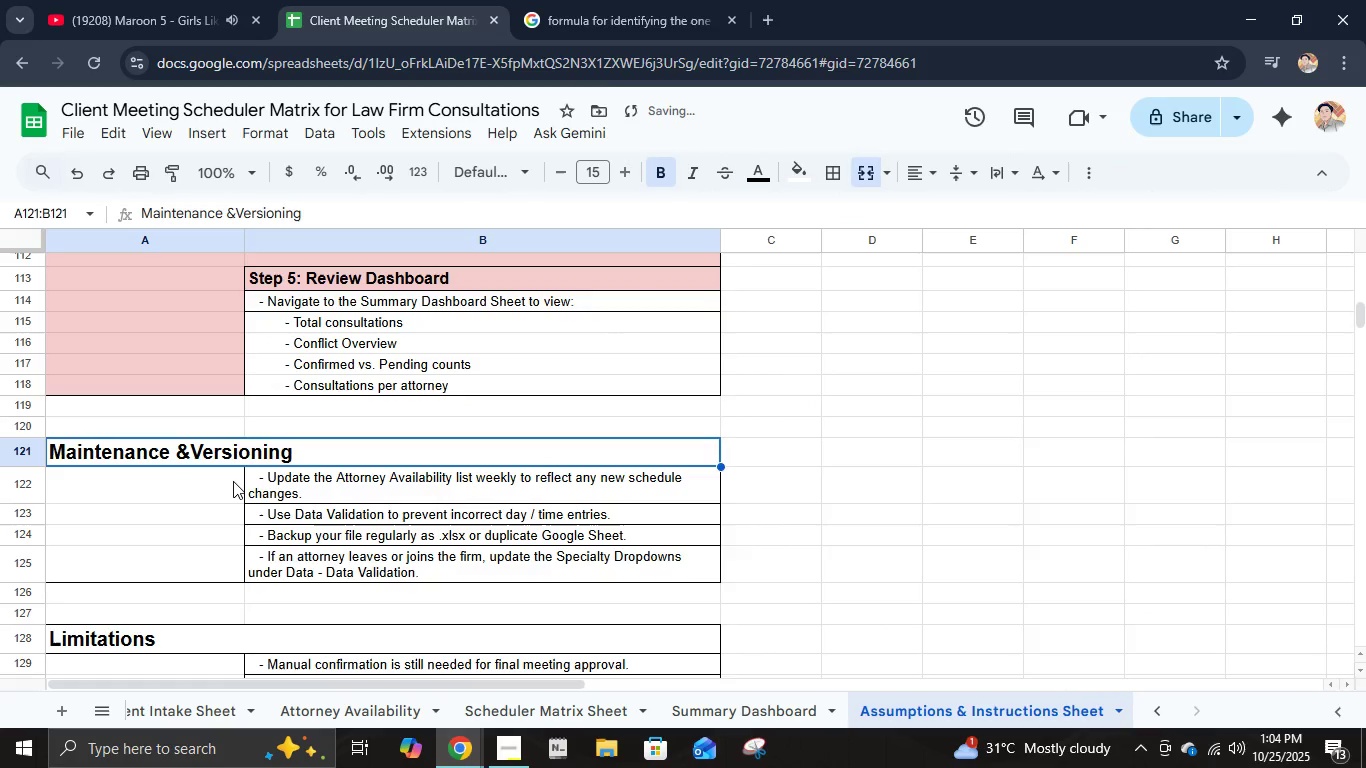 
hold_key(key=ControlLeft, duration=1.32)
left_click_drag(start_coordinate=[231, 481], to_coordinate=[225, 570])
 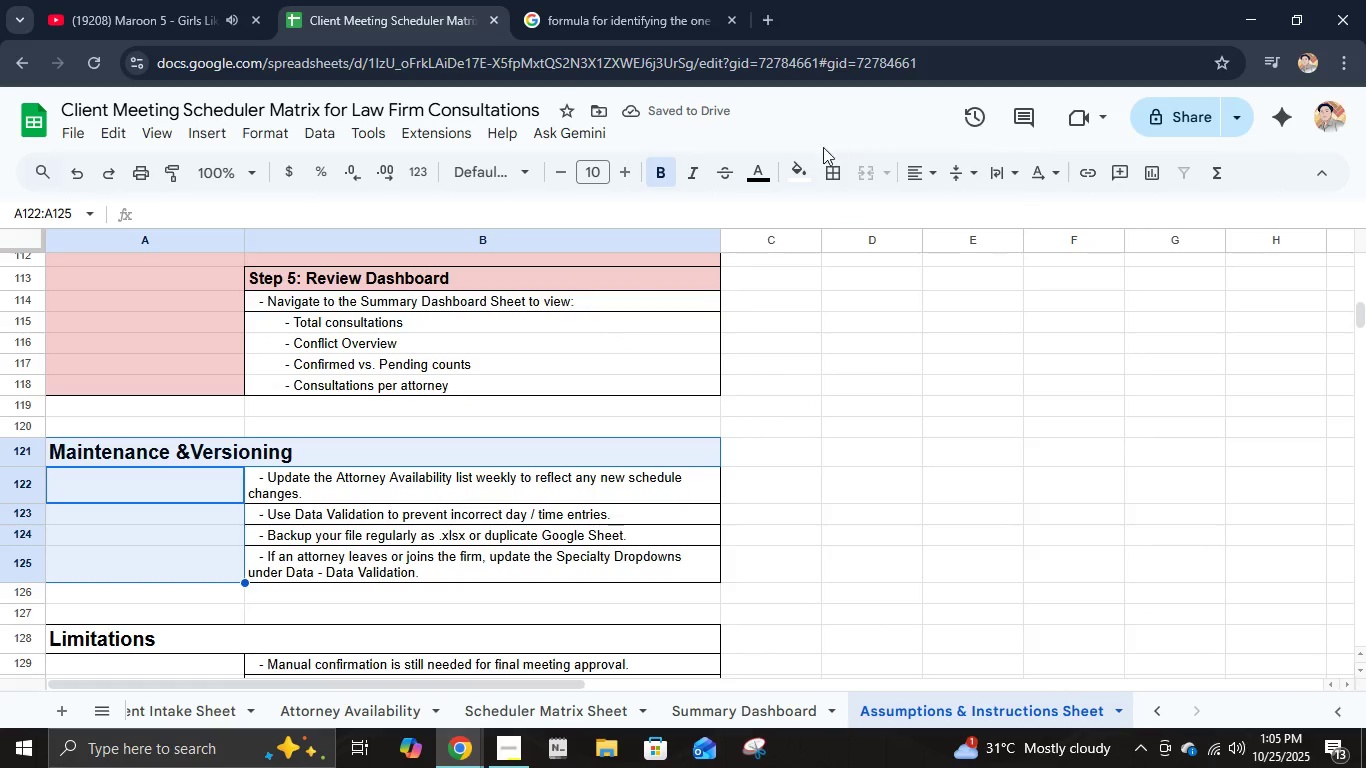 
left_click([806, 163])
 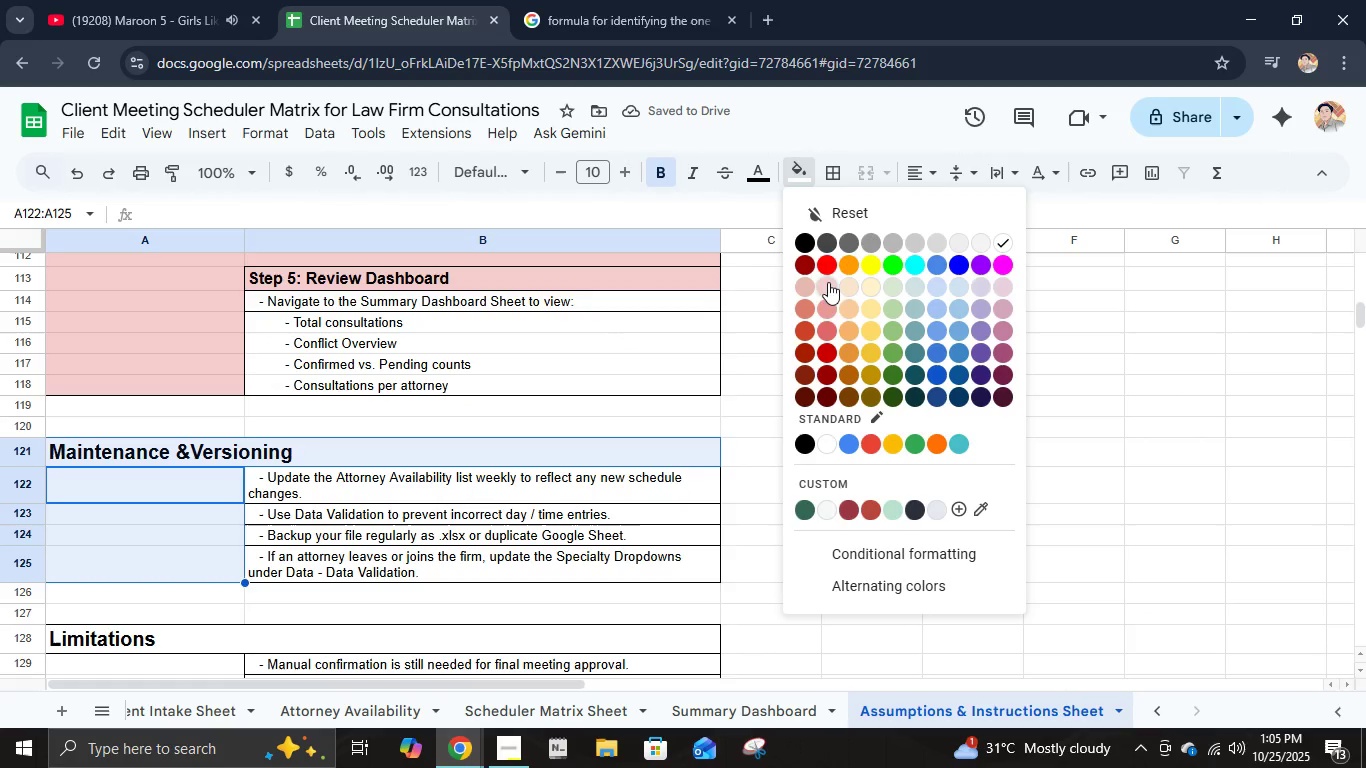 
left_click([828, 287])
 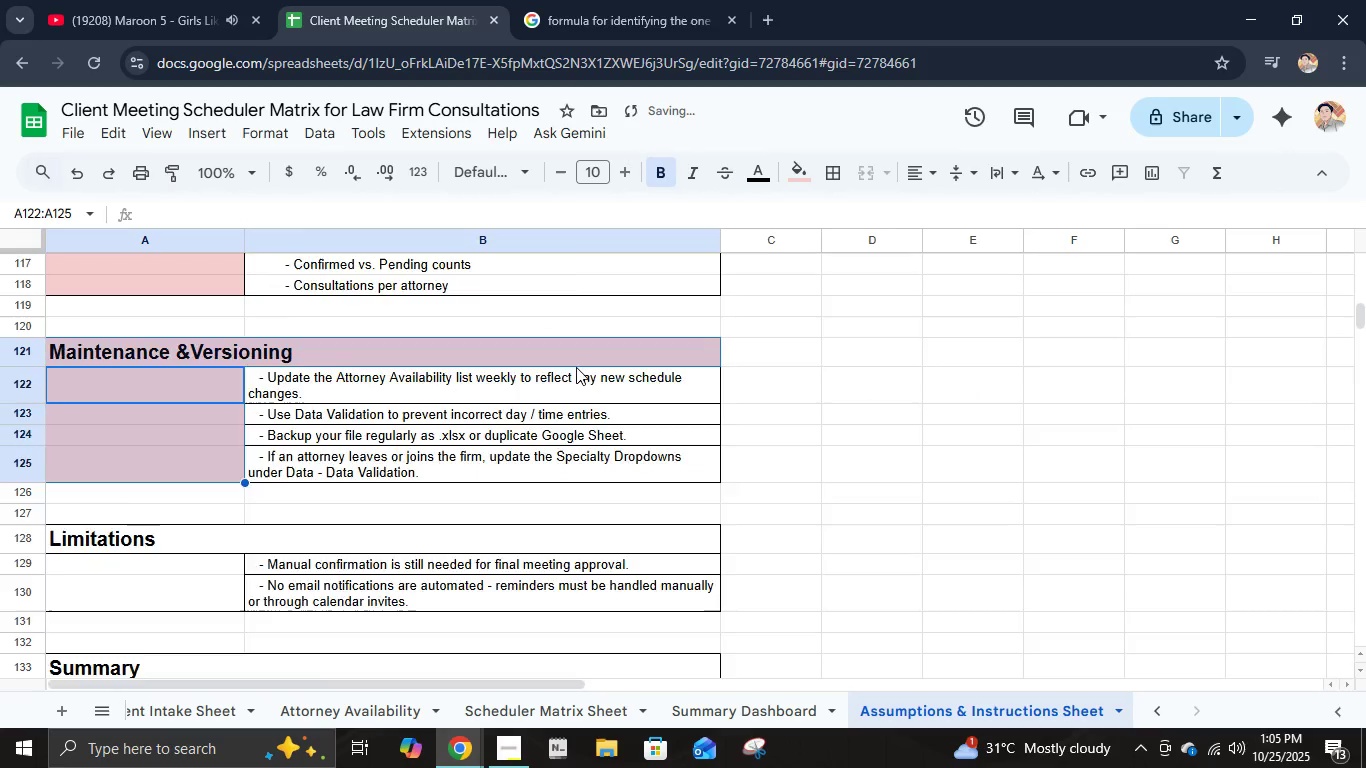 
scroll: coordinate [576, 366], scroll_direction: down, amount: 3.0
 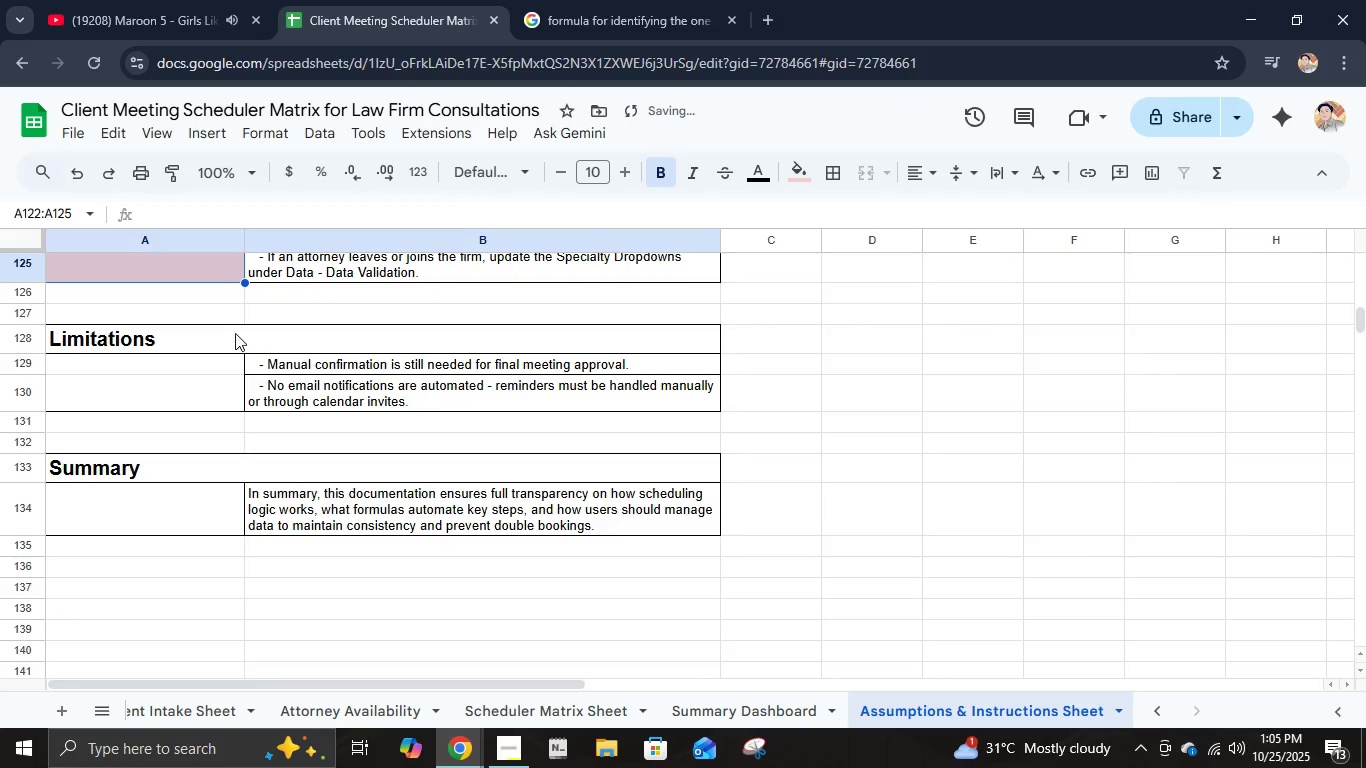 
hold_key(key=ControlLeft, duration=1.06)
left_click_drag(start_coordinate=[220, 363], to_coordinate=[227, 399])
 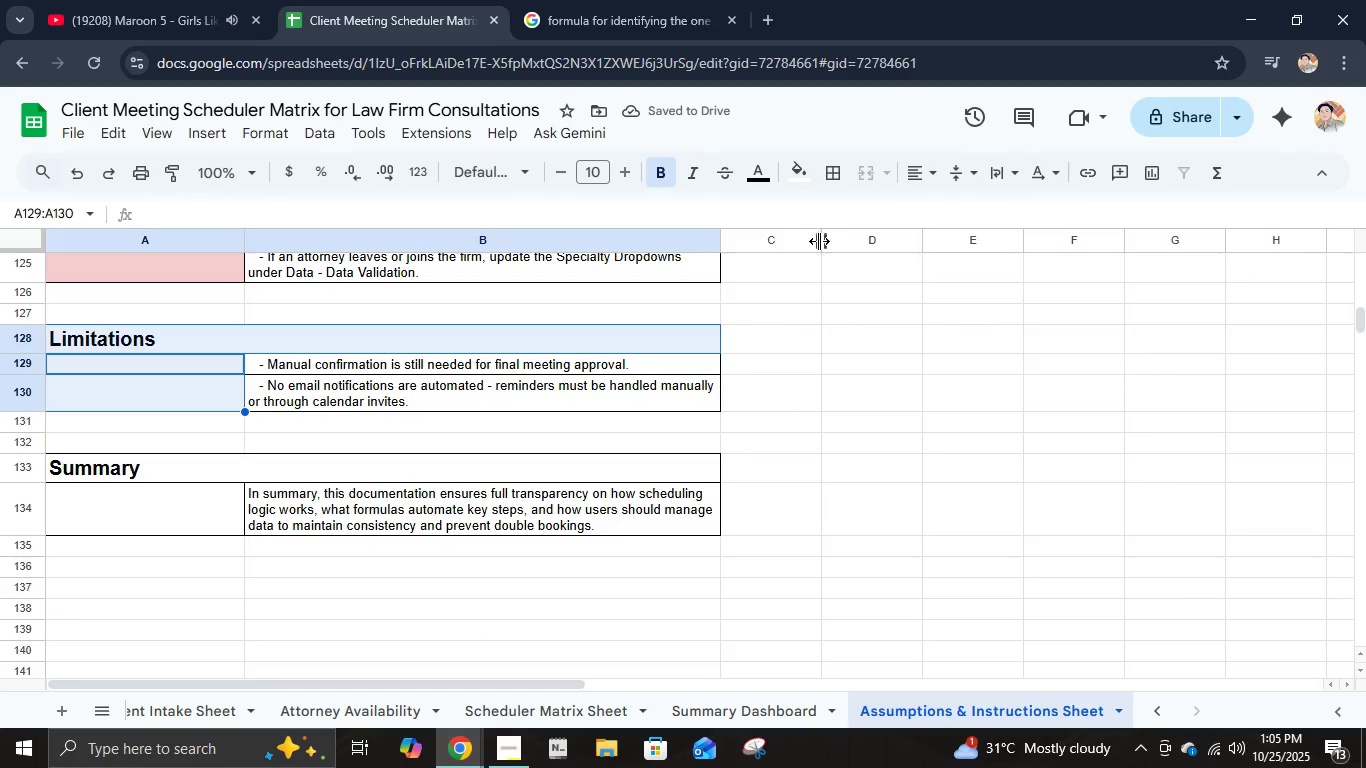 
left_click([797, 181])
 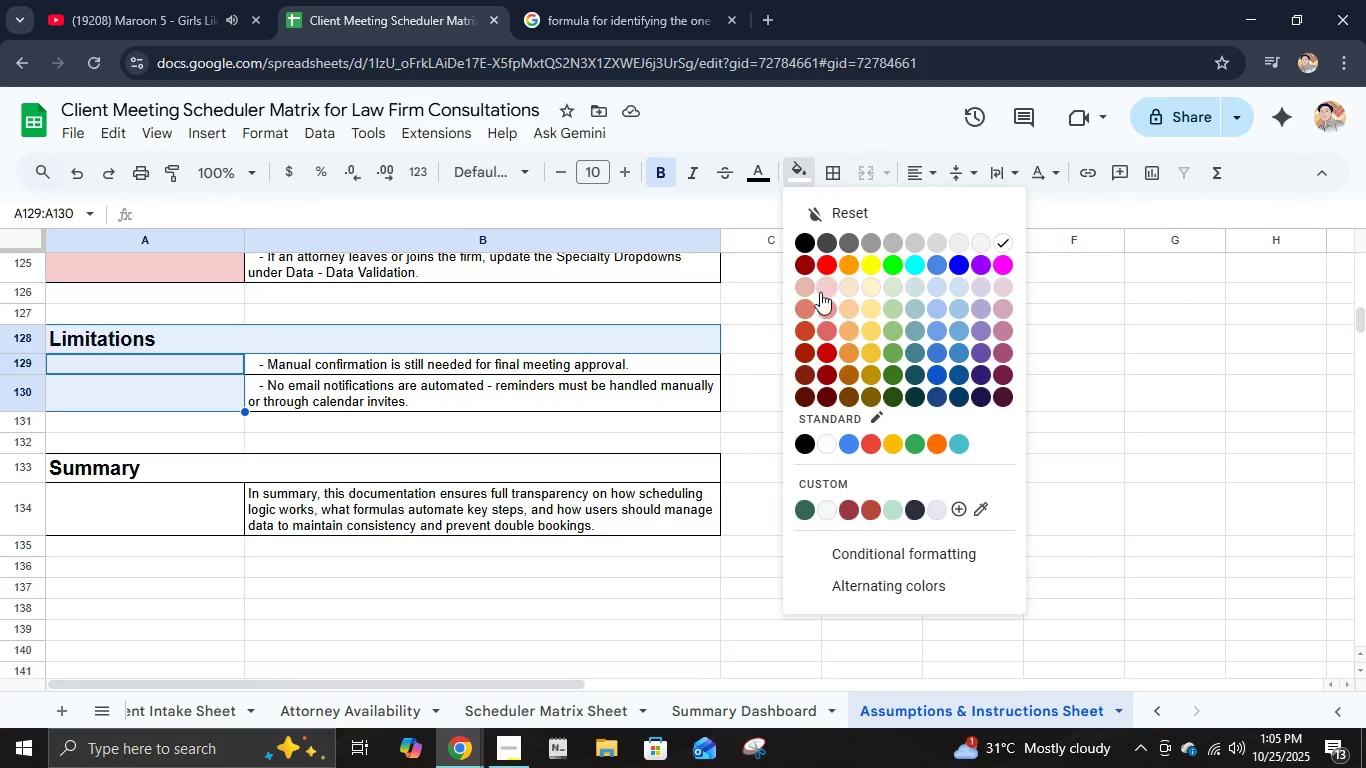 
left_click([820, 292])
 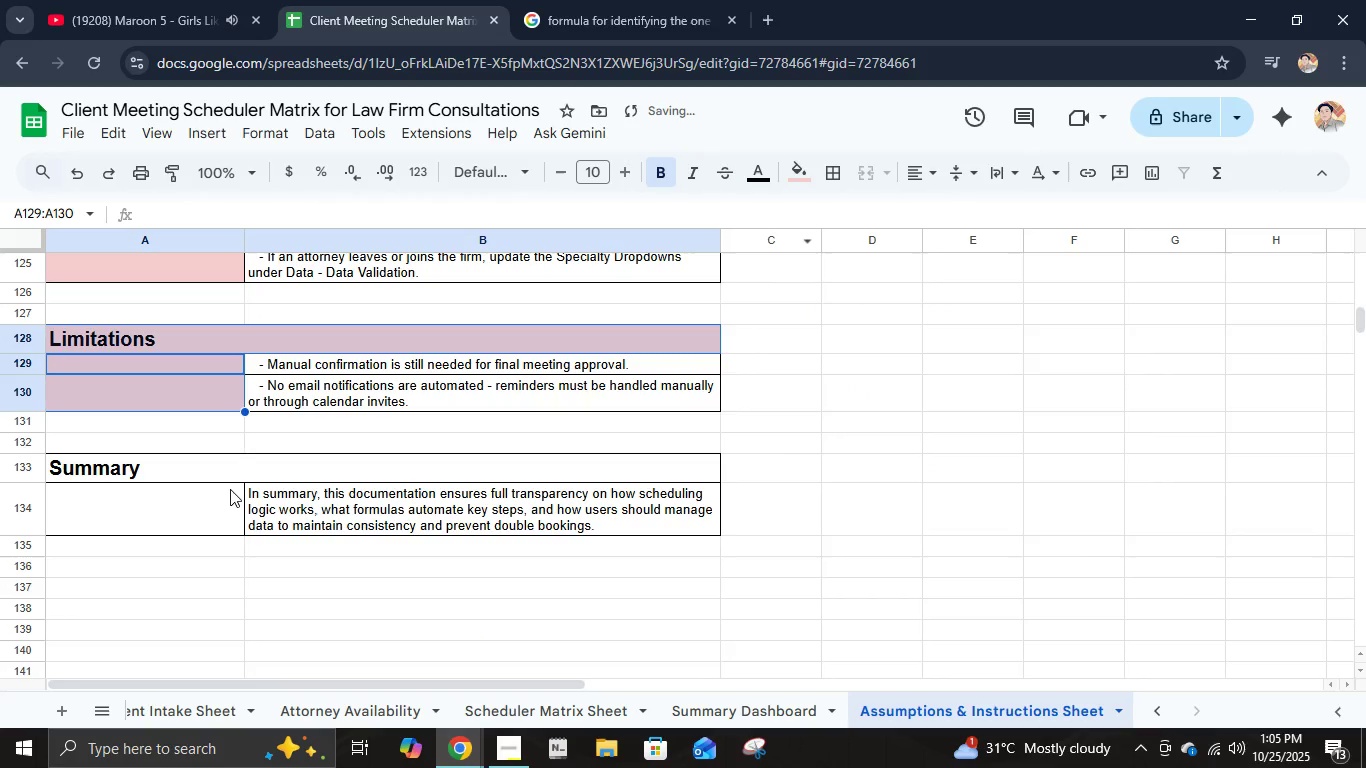 
left_click([219, 481])
 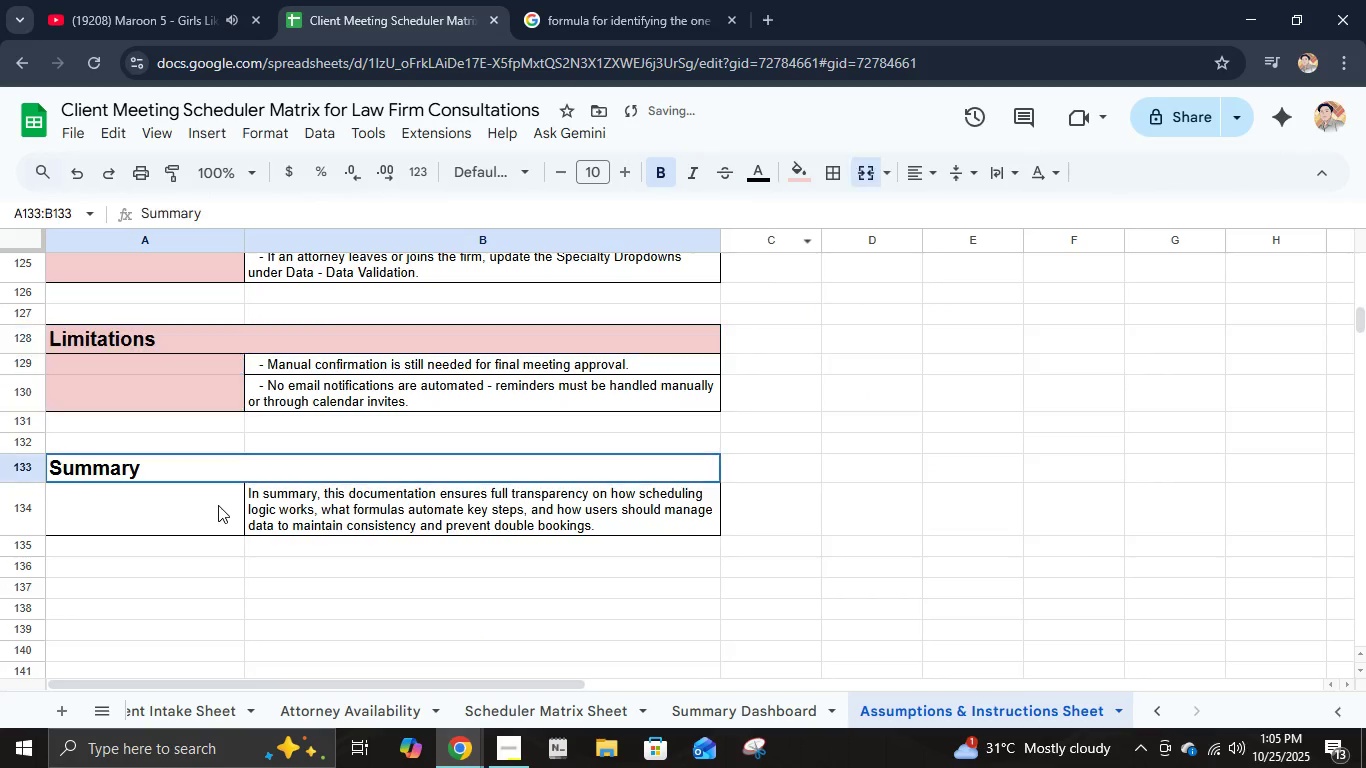 
hold_key(key=ControlLeft, duration=0.61)
 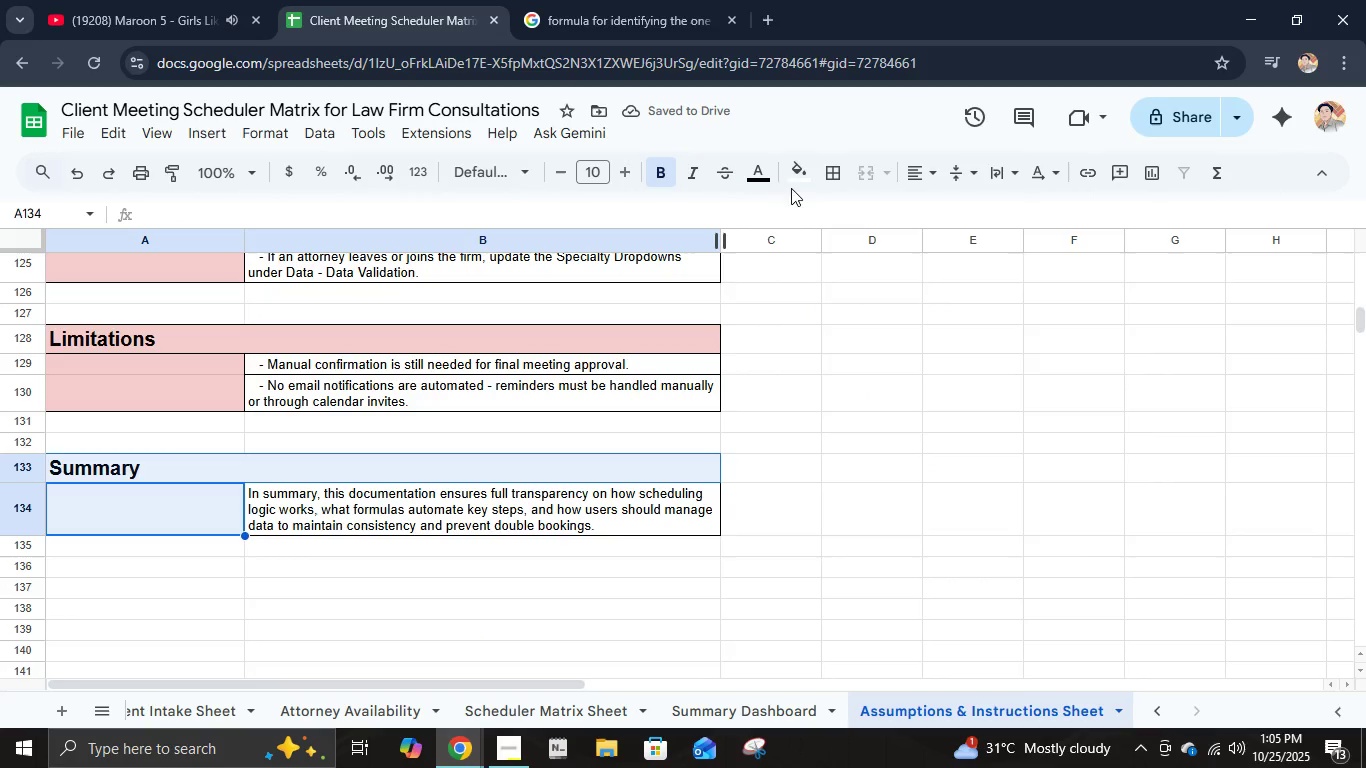 
left_click([797, 174])
 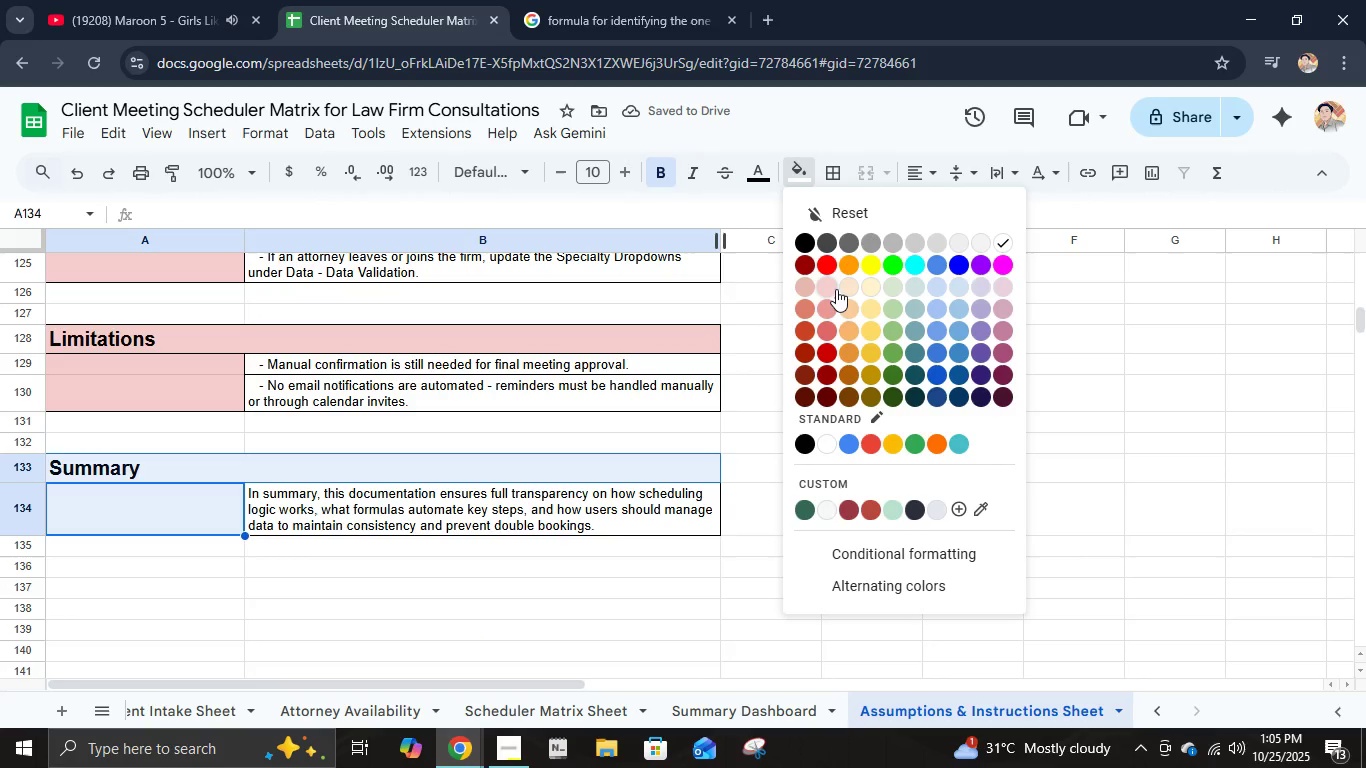 
left_click([836, 290])
 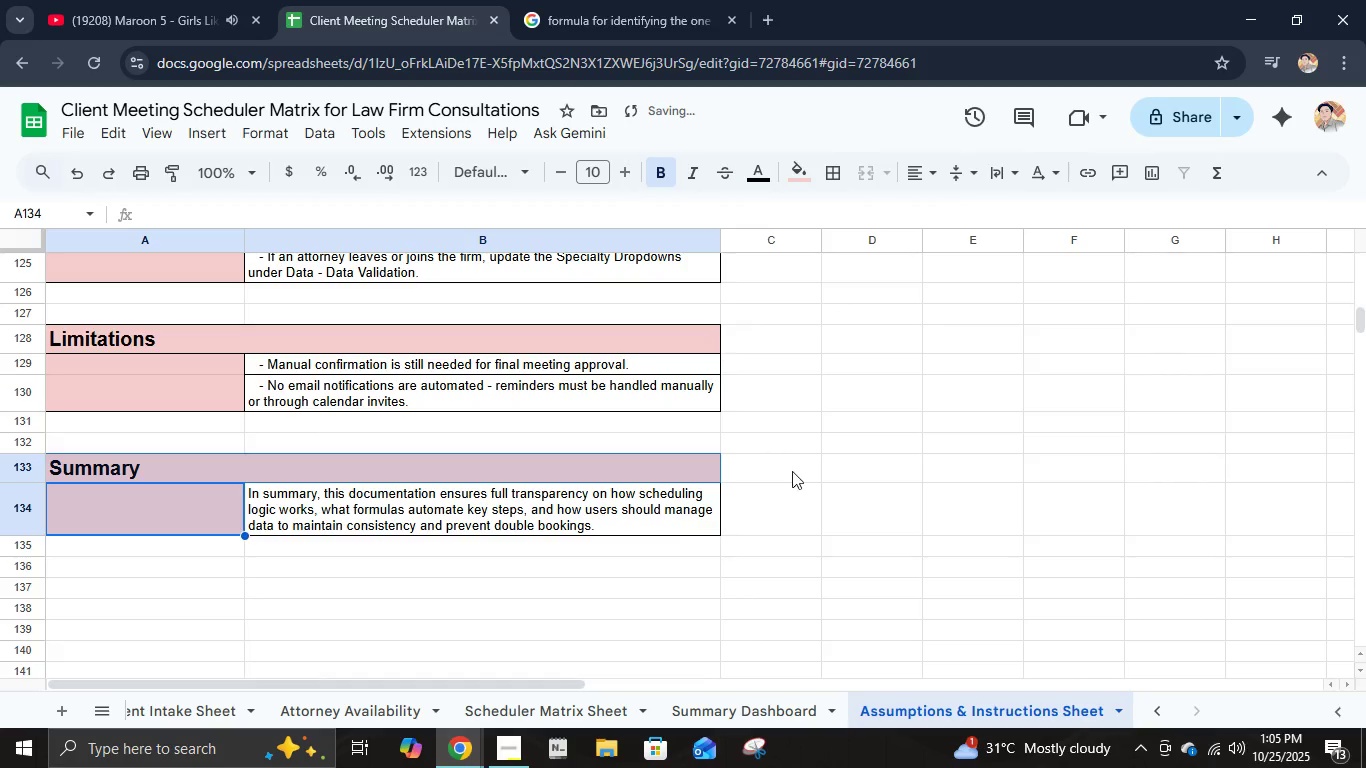 
left_click([793, 474])
 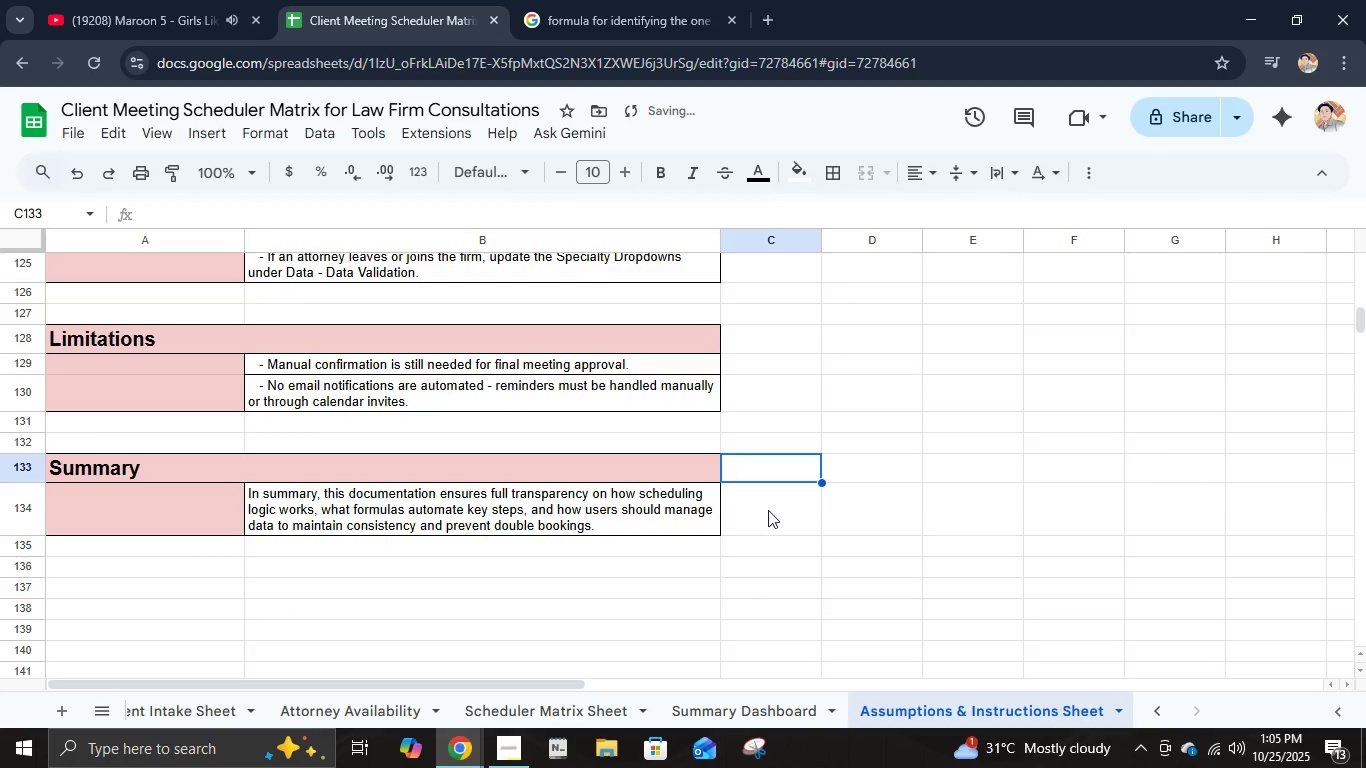 
scroll: coordinate [775, 505], scroll_direction: up, amount: 36.0
 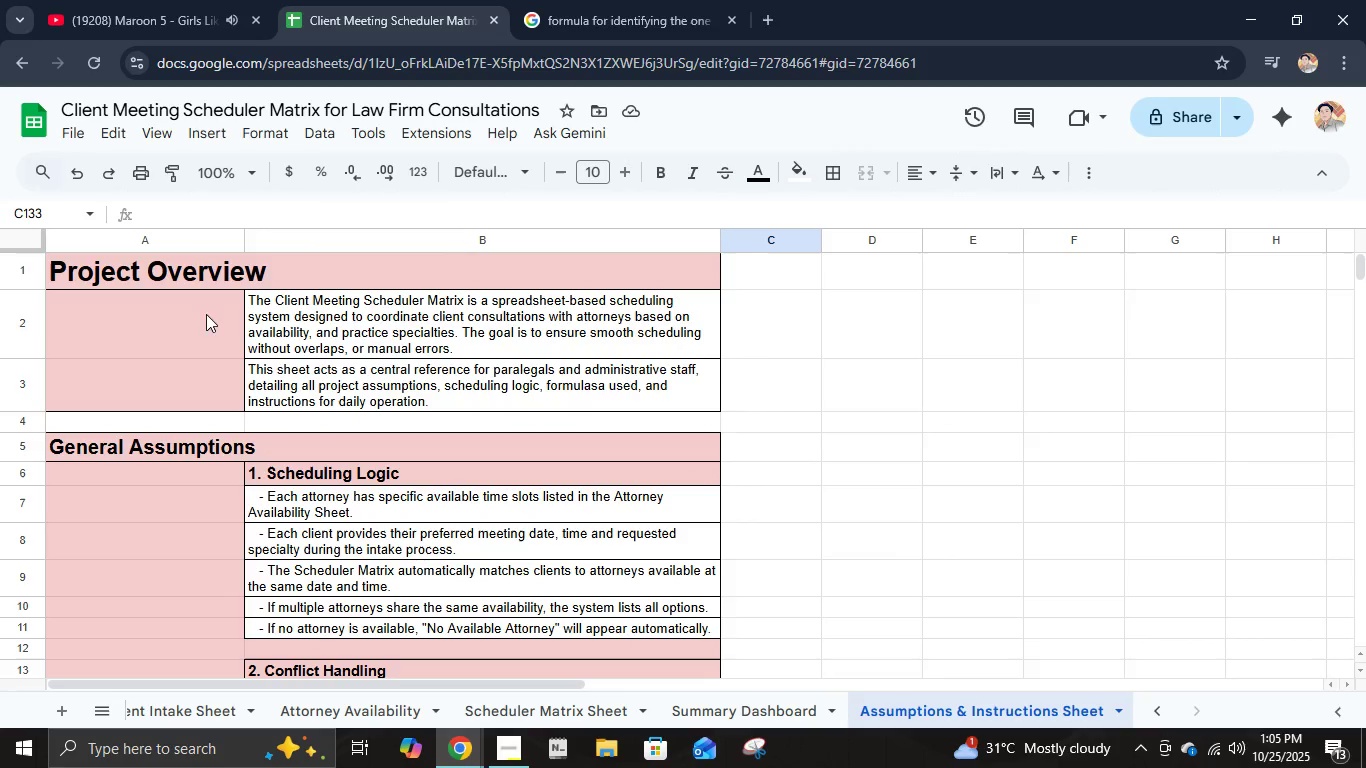 
left_click([181, 376])
 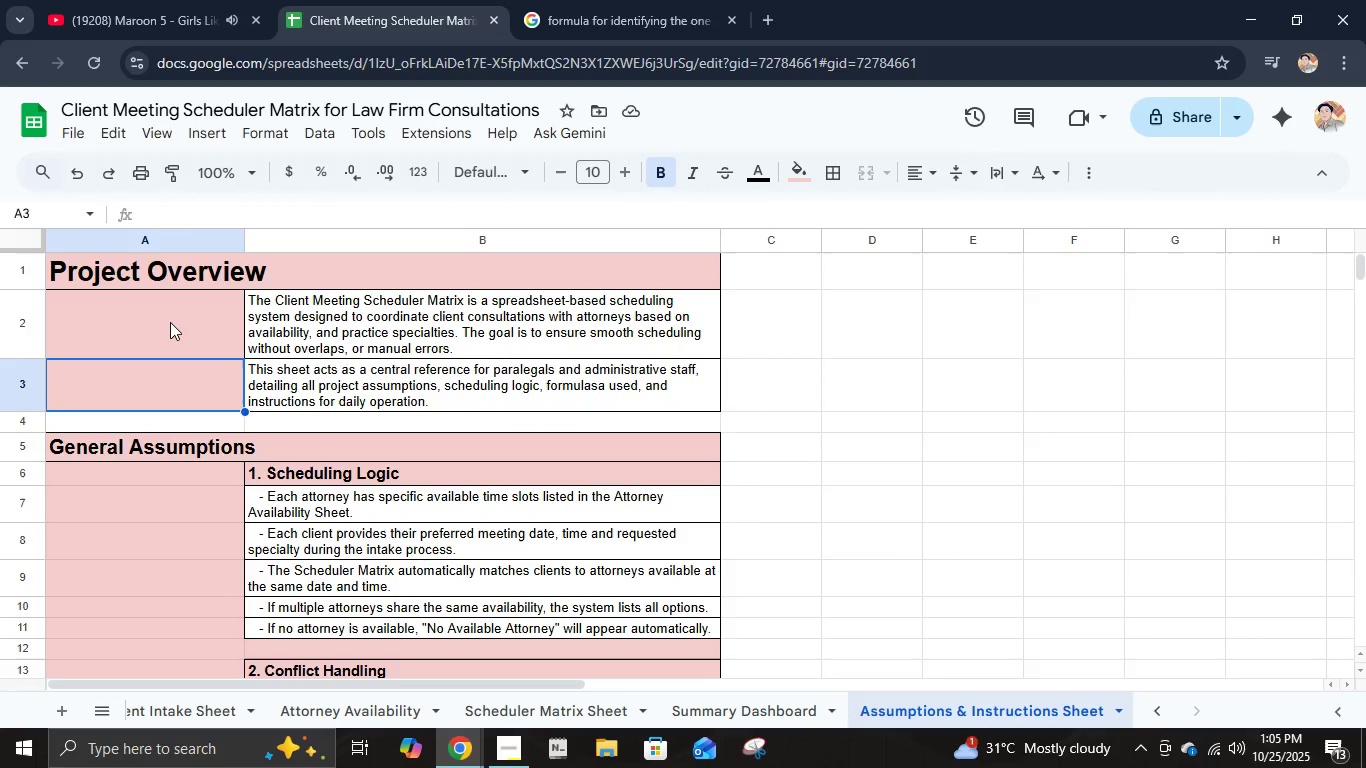 
left_click([170, 322])
 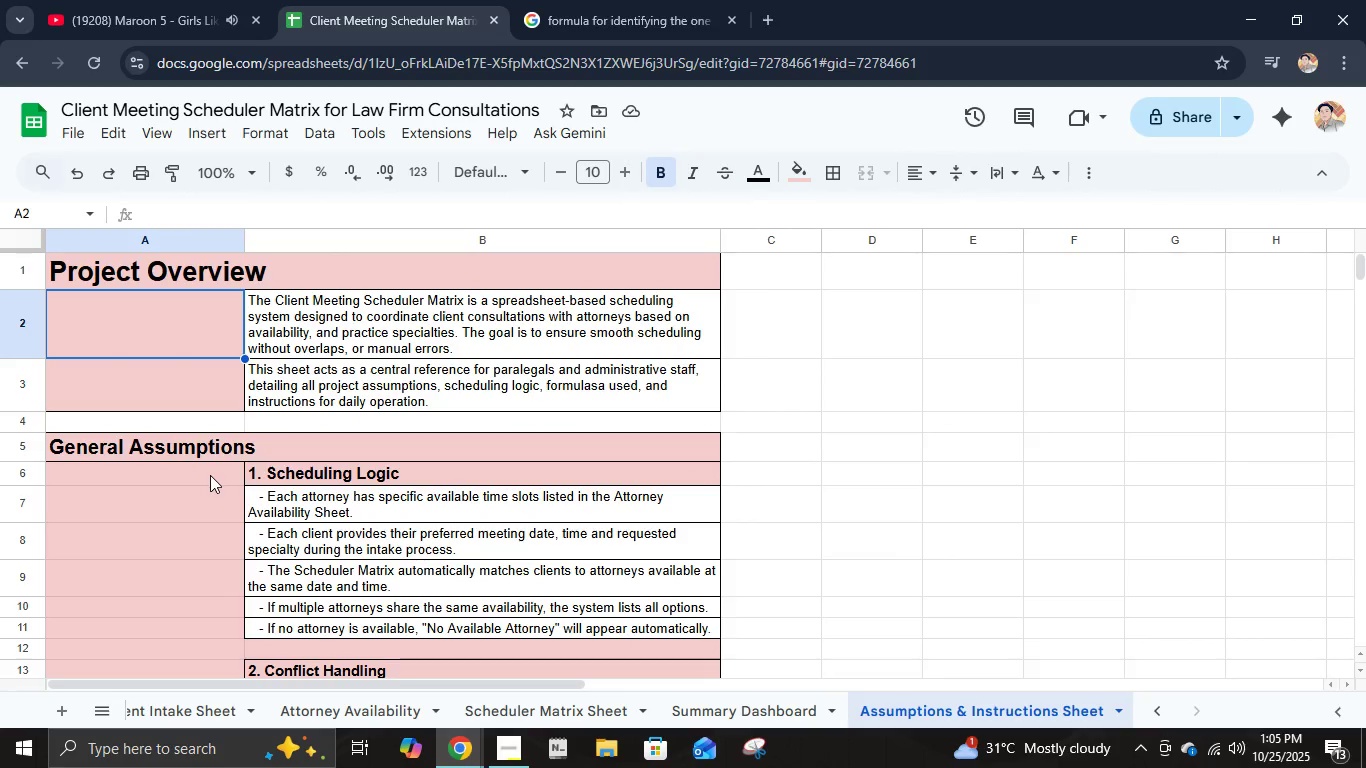 
scroll: coordinate [217, 497], scroll_direction: down, amount: 15.0
 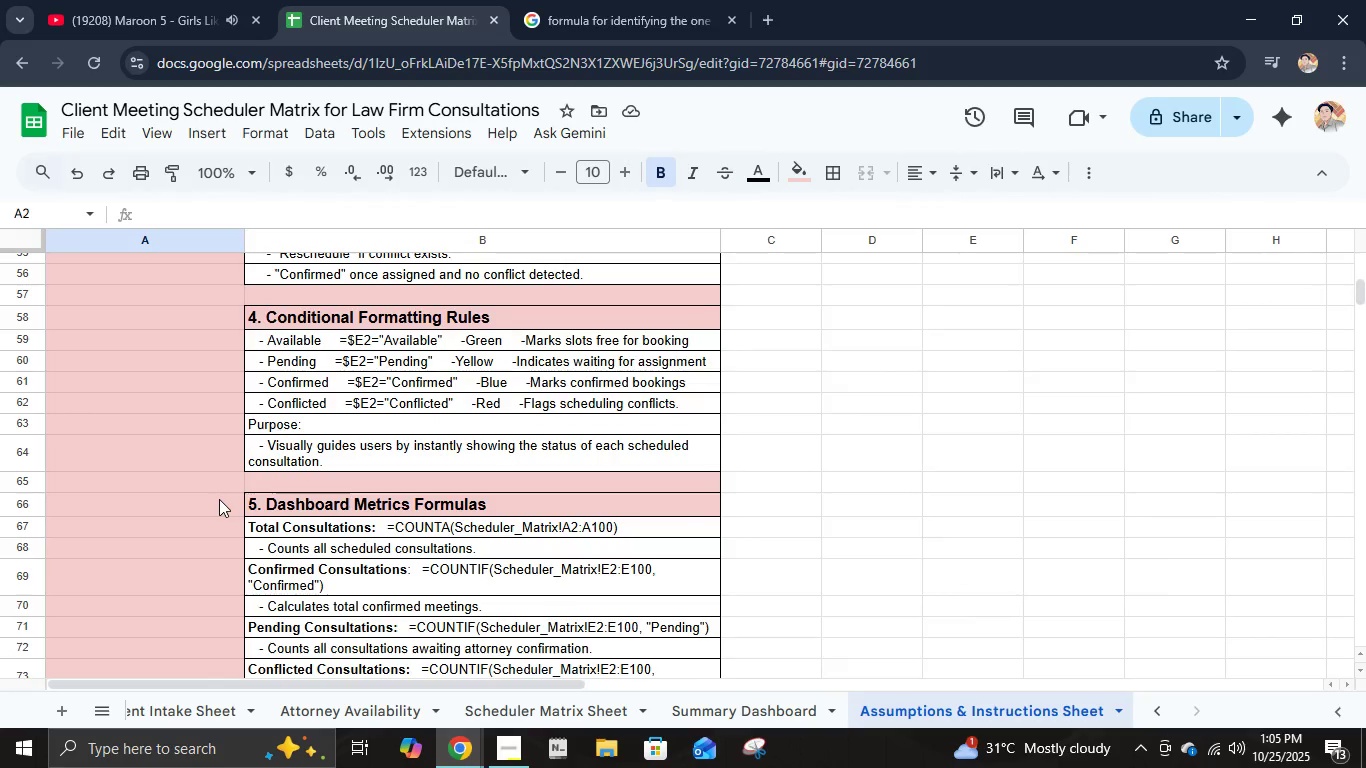 
scroll: coordinate [287, 467], scroll_direction: up, amount: 19.0
 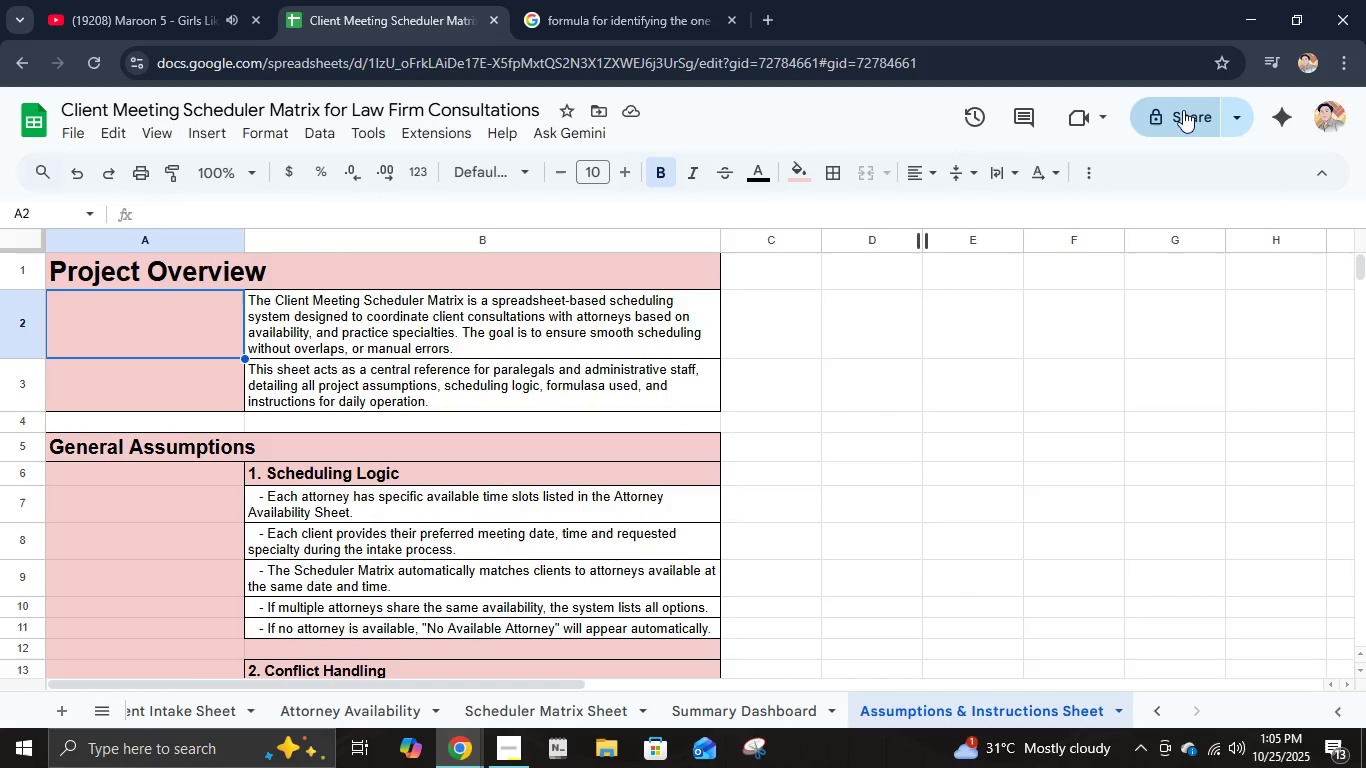 
left_click([1183, 110])
 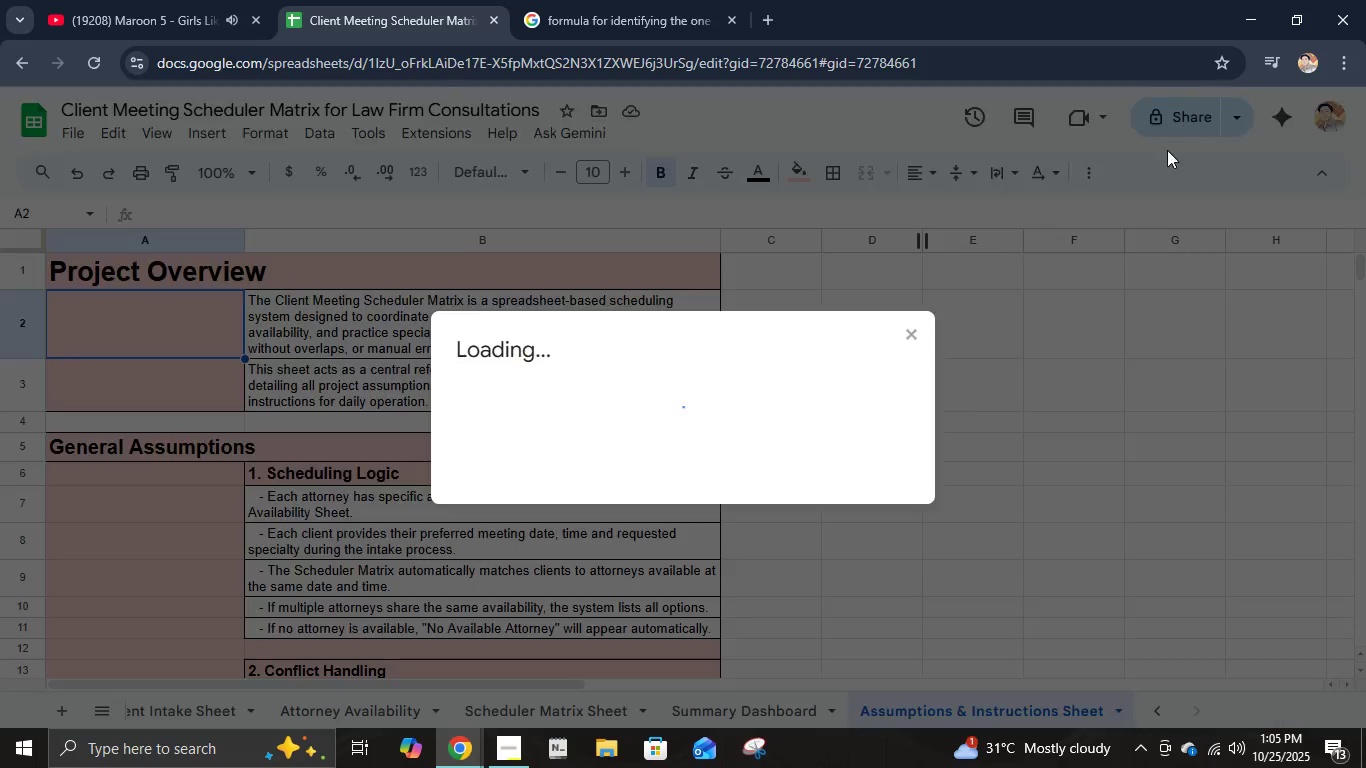 
mouse_move([889, 410])
 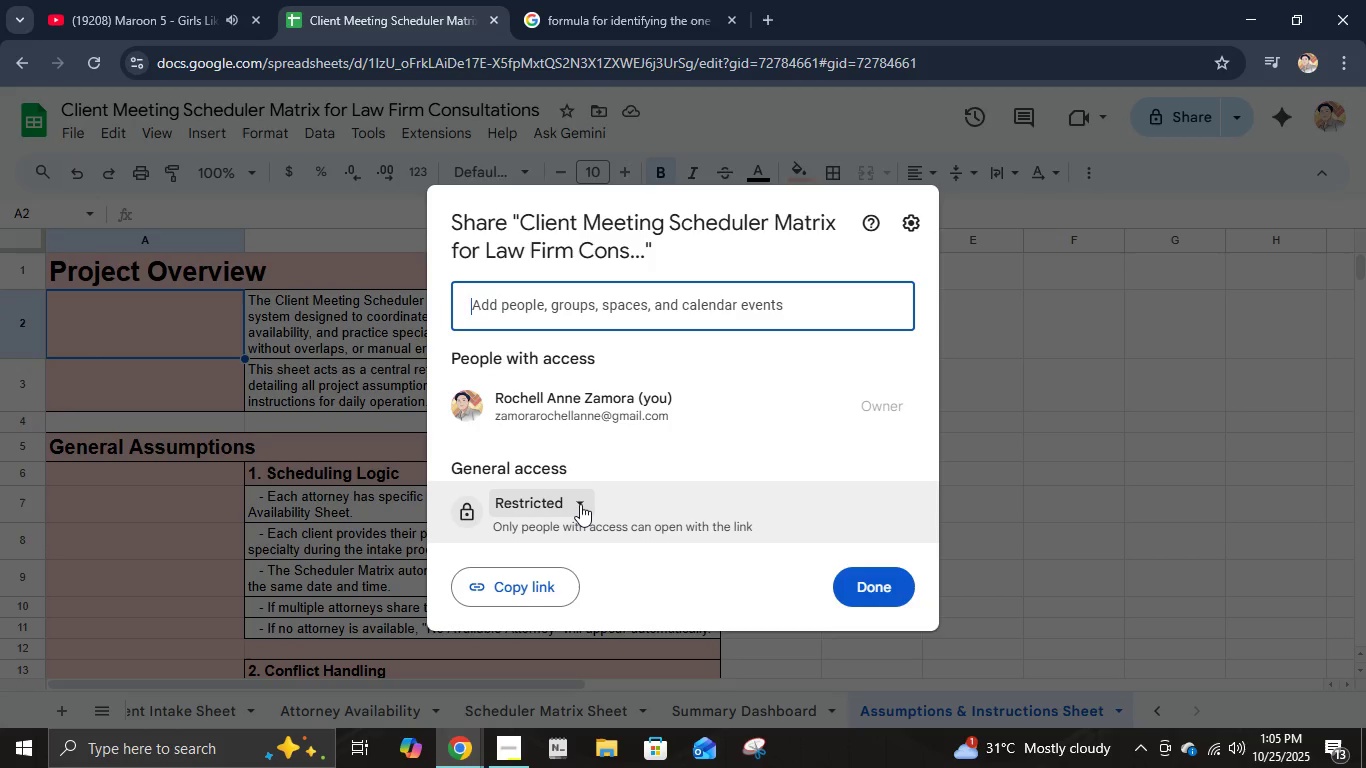 
left_click([578, 504])
 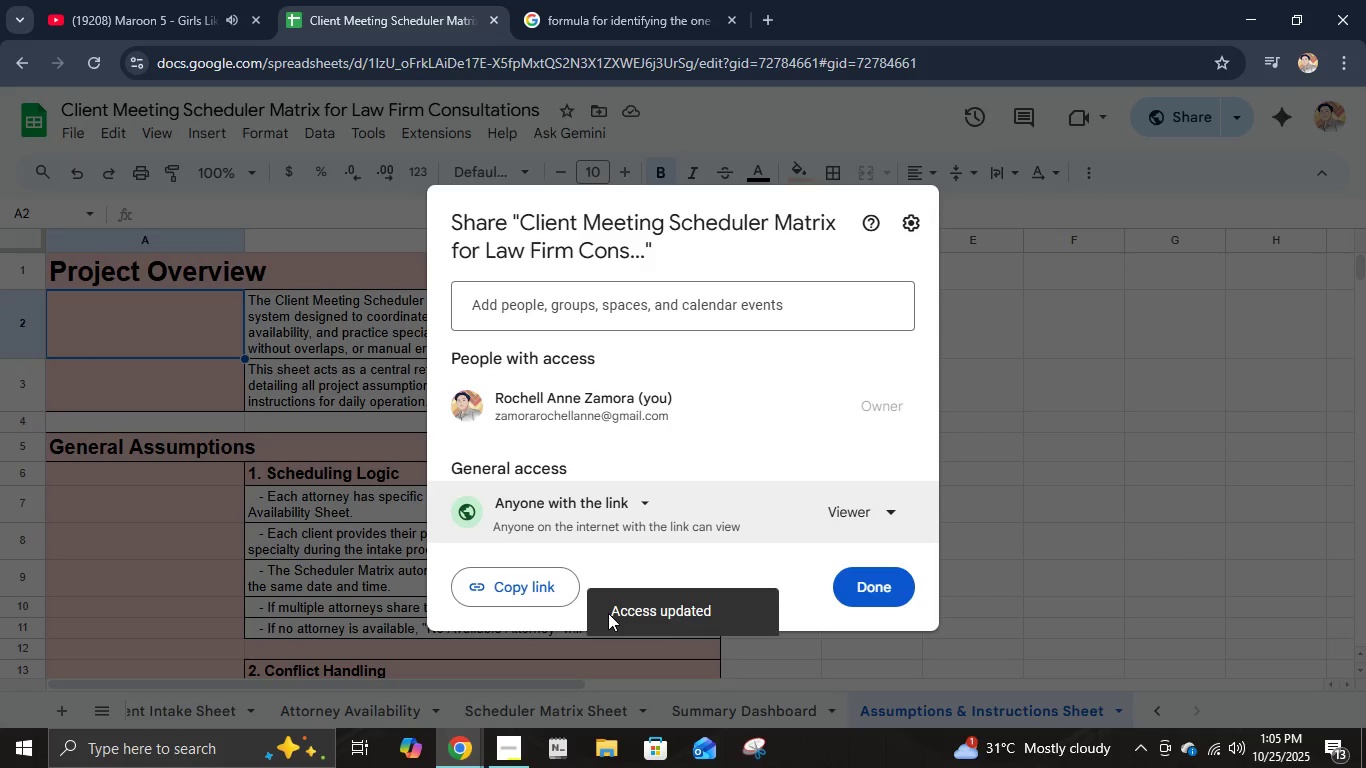 